 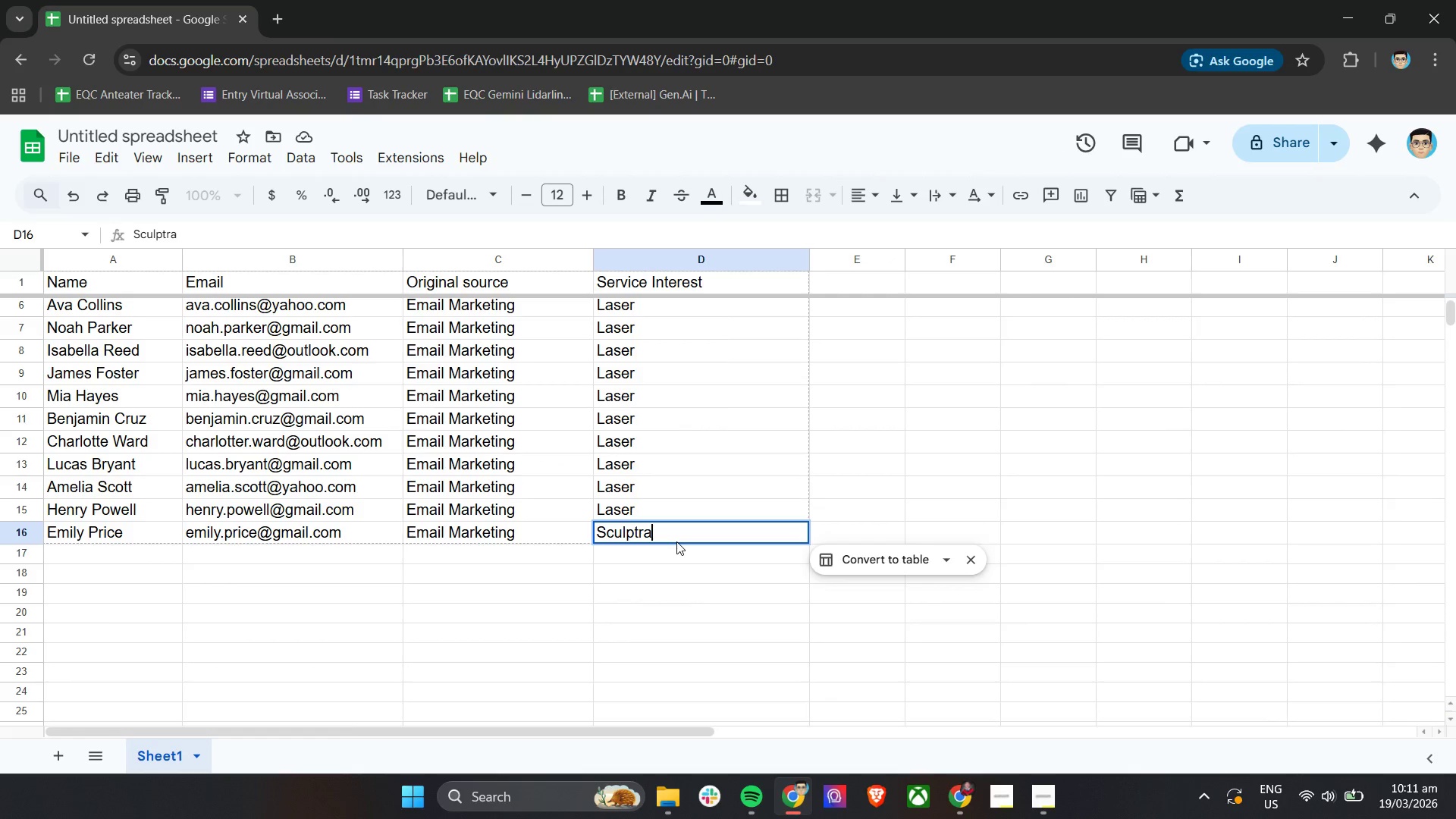 
left_click([118, 551])
 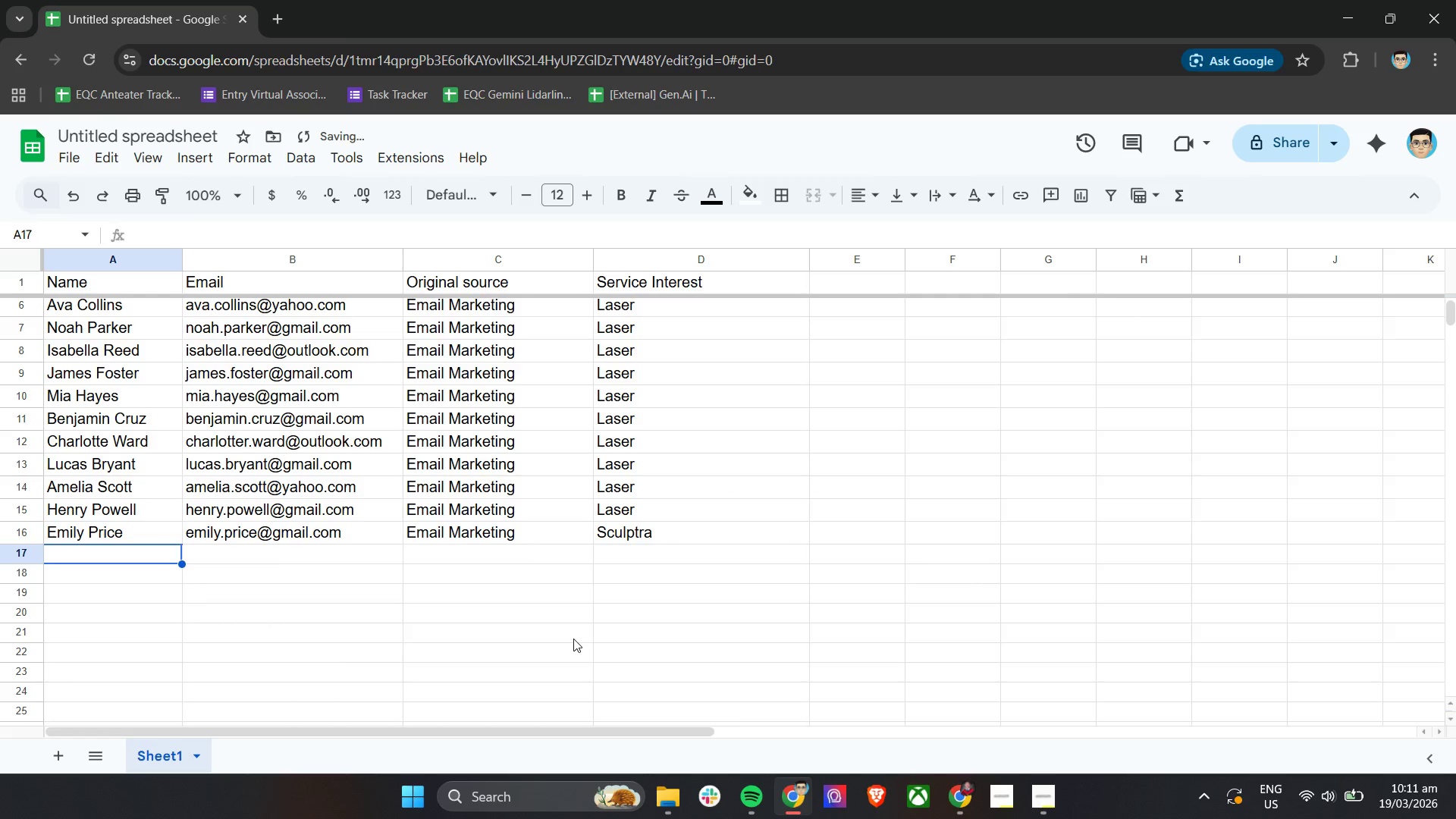 
type(Daniel Hughes)
key(Tab)
type(daniel)
key(Backspace)
key(Backspace)
key(Backspace)
key(Backspace)
key(Backspace)
type(aniel)
 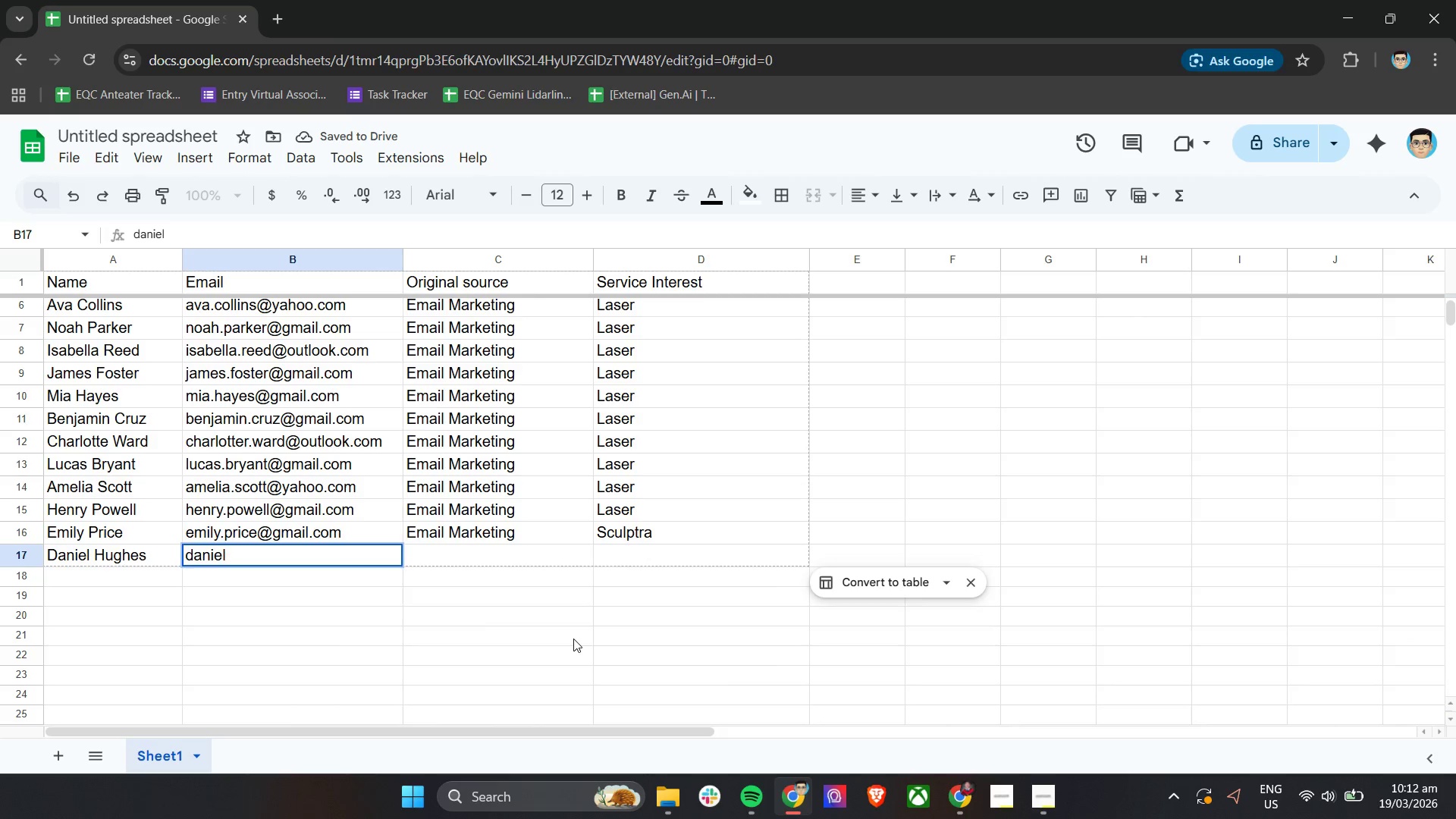 
wait(17.19)
 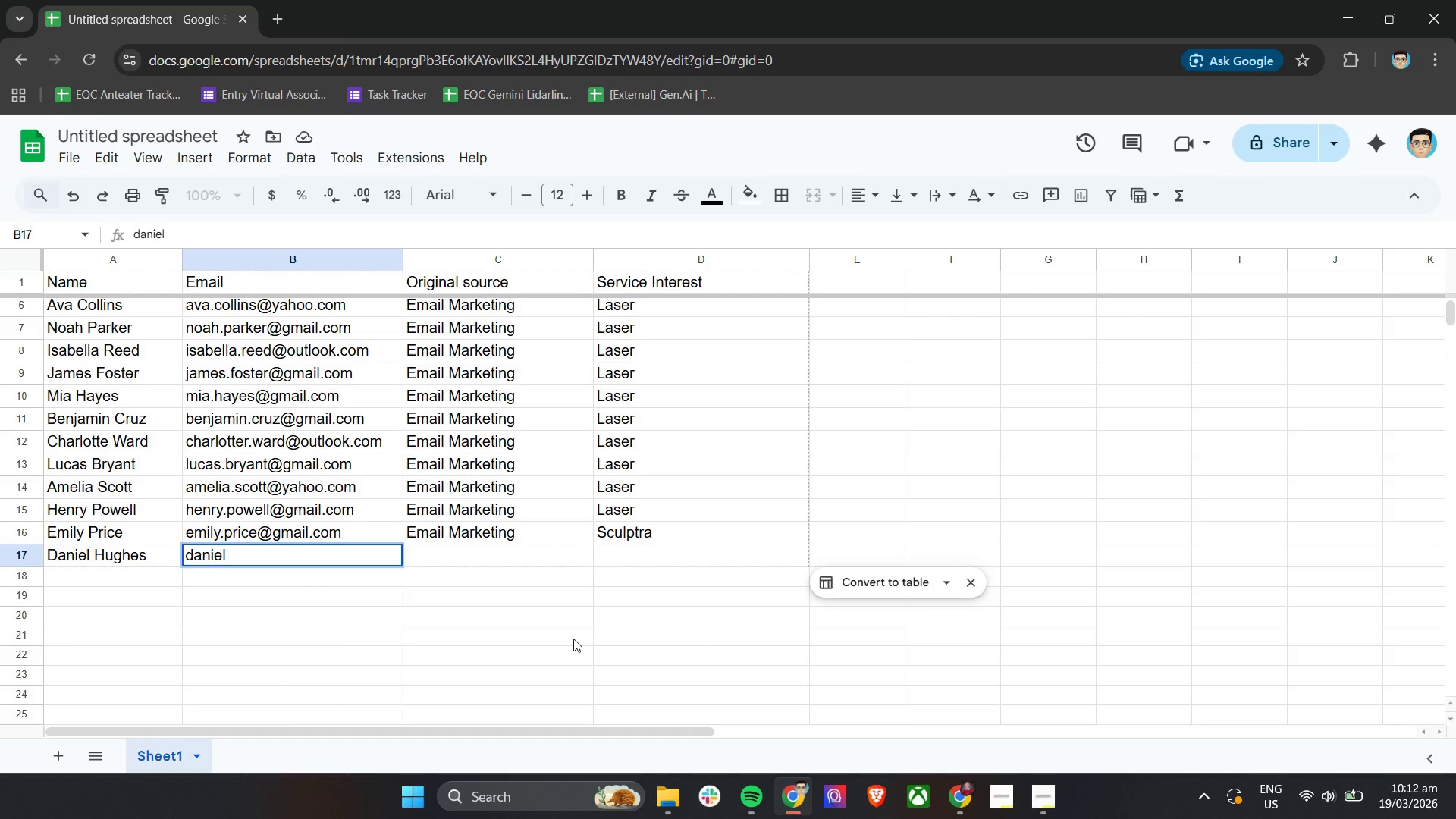 
left_click([245, 565])
 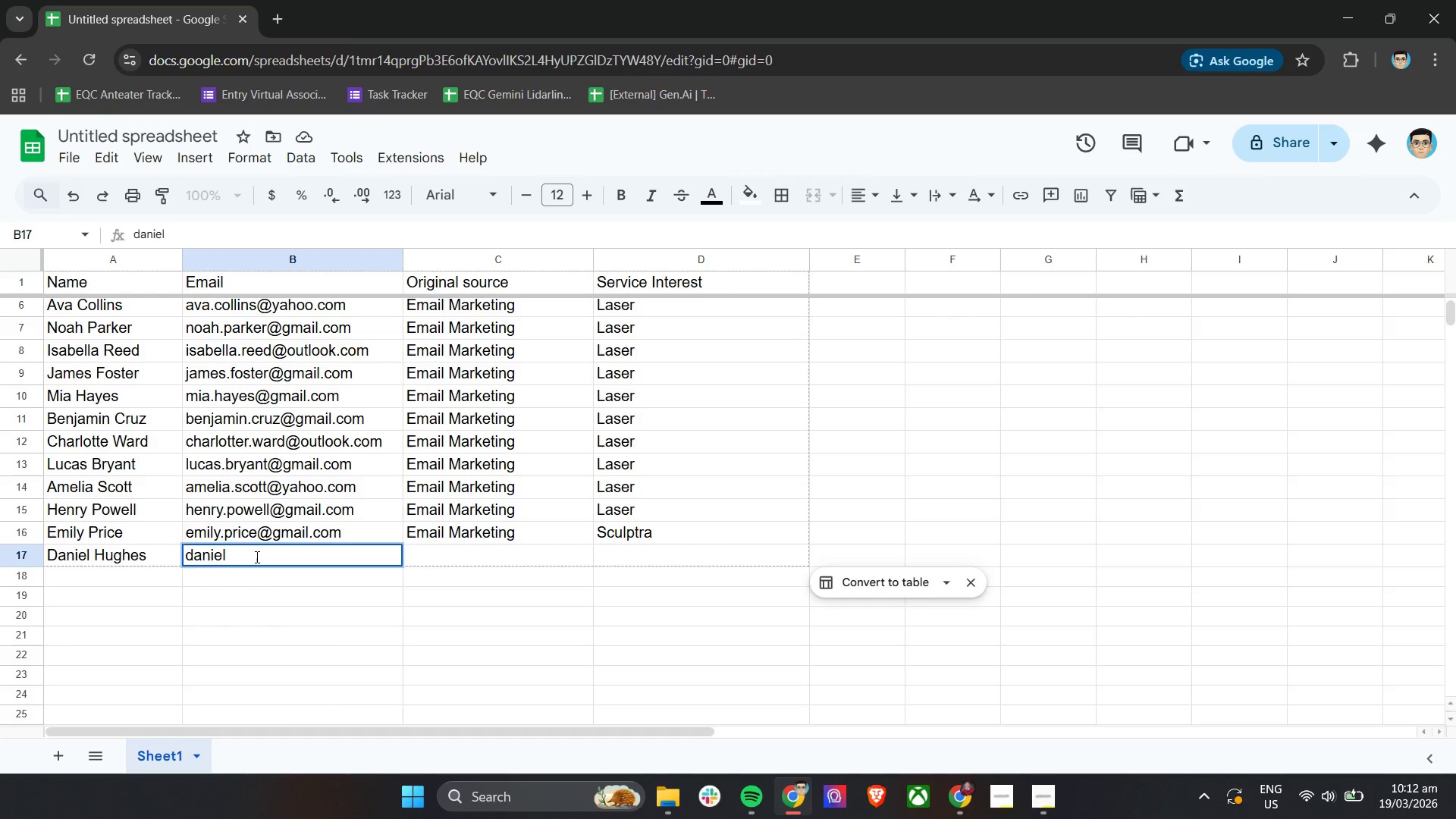 
left_click([256, 557])
 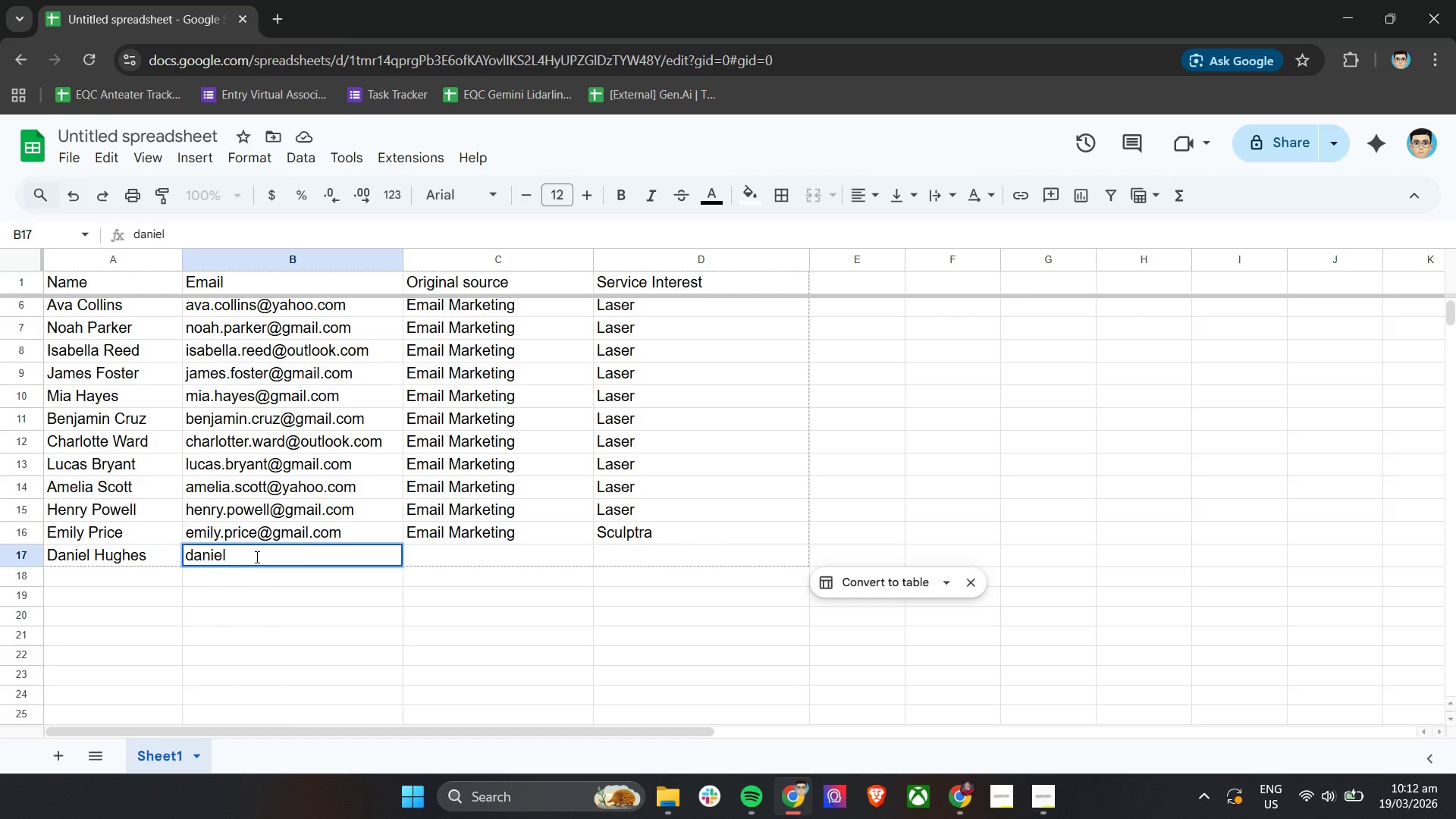 
type(.hughes@yahoo.com)
 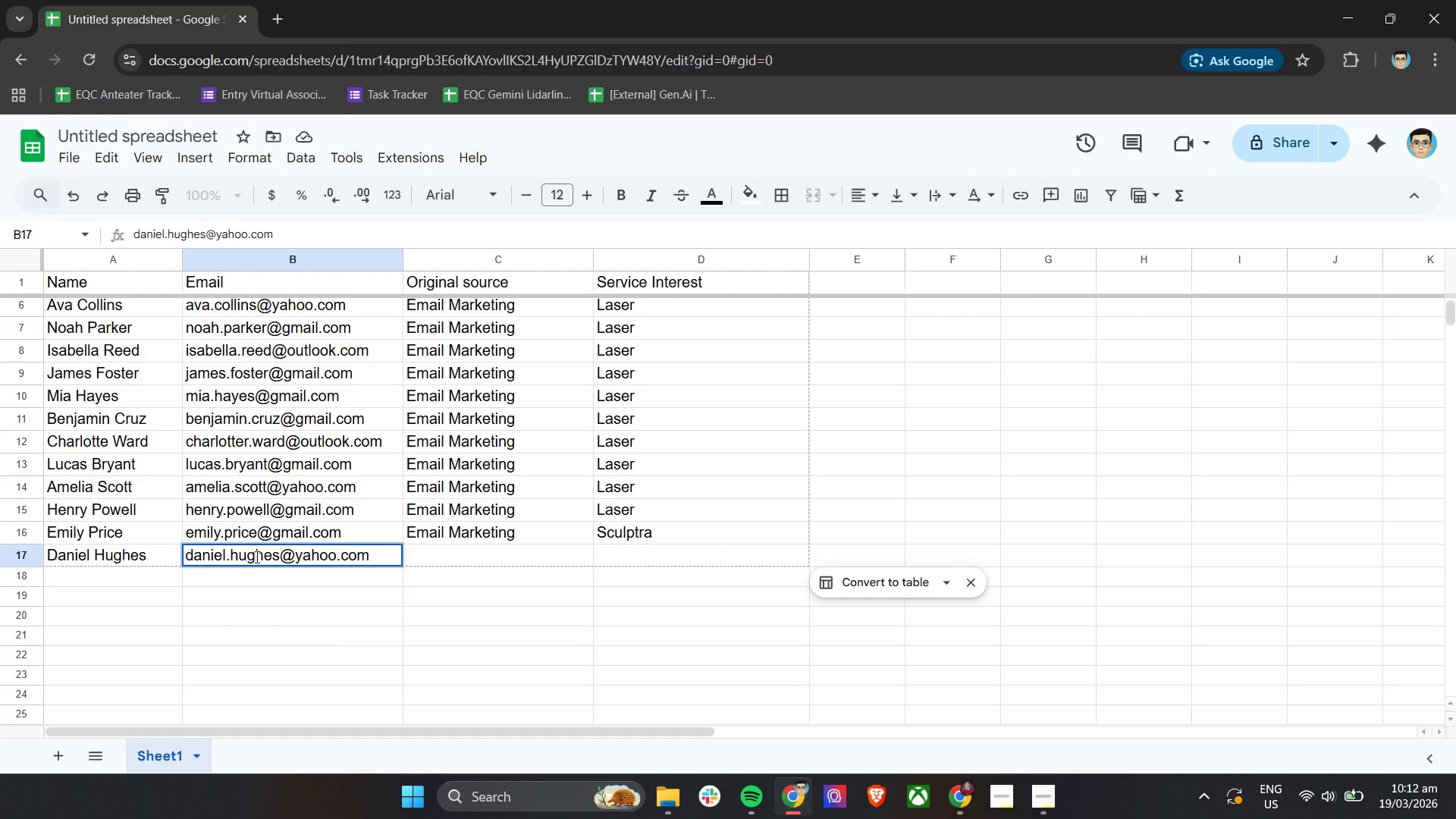 
left_click([125, 579])
 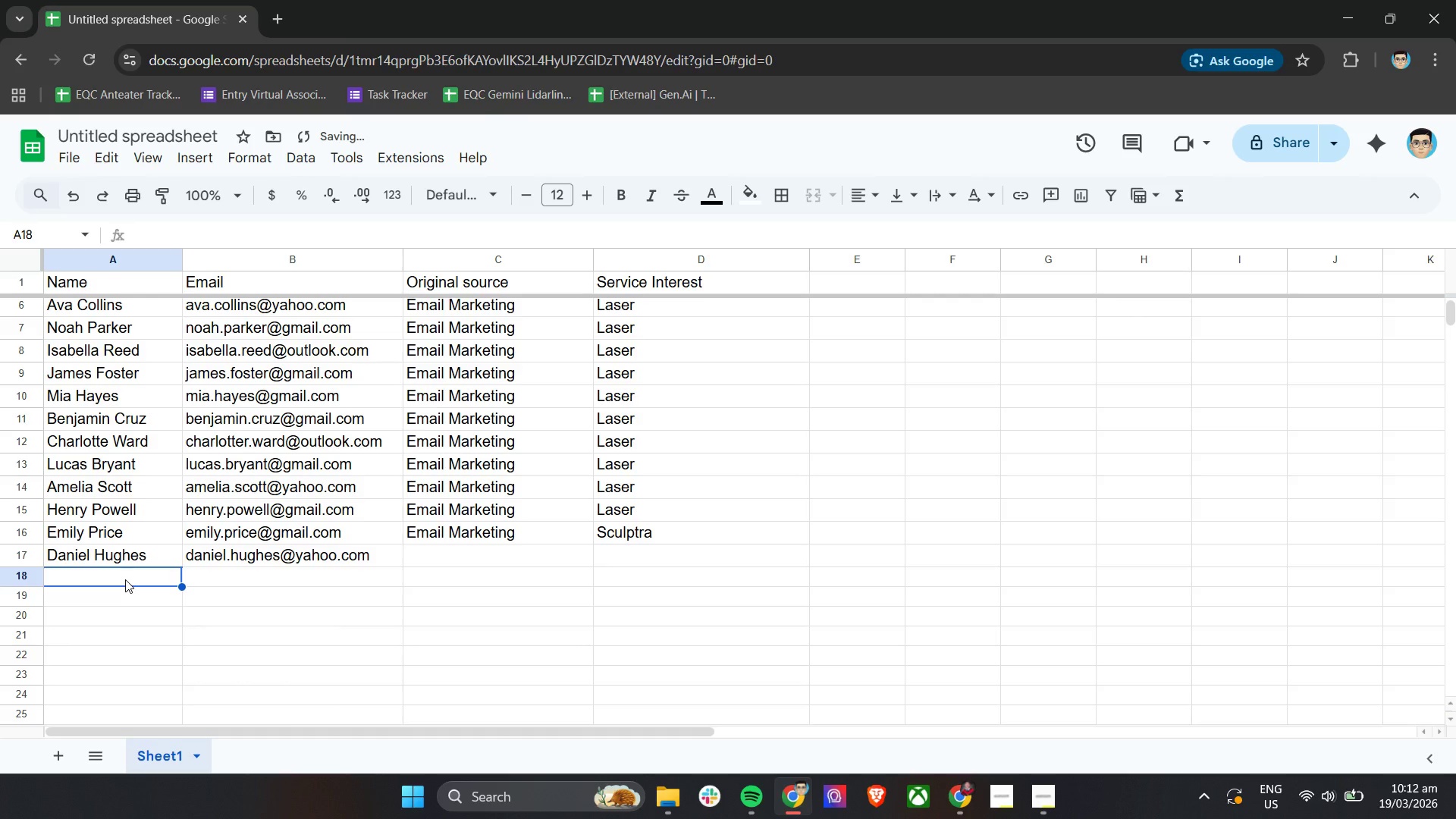 
type(harp)
key(Backspace)
key(Backspace)
key(Backspace)
key(Backspace)
type(Harper Long )
key(Tab)
type(Harper)
 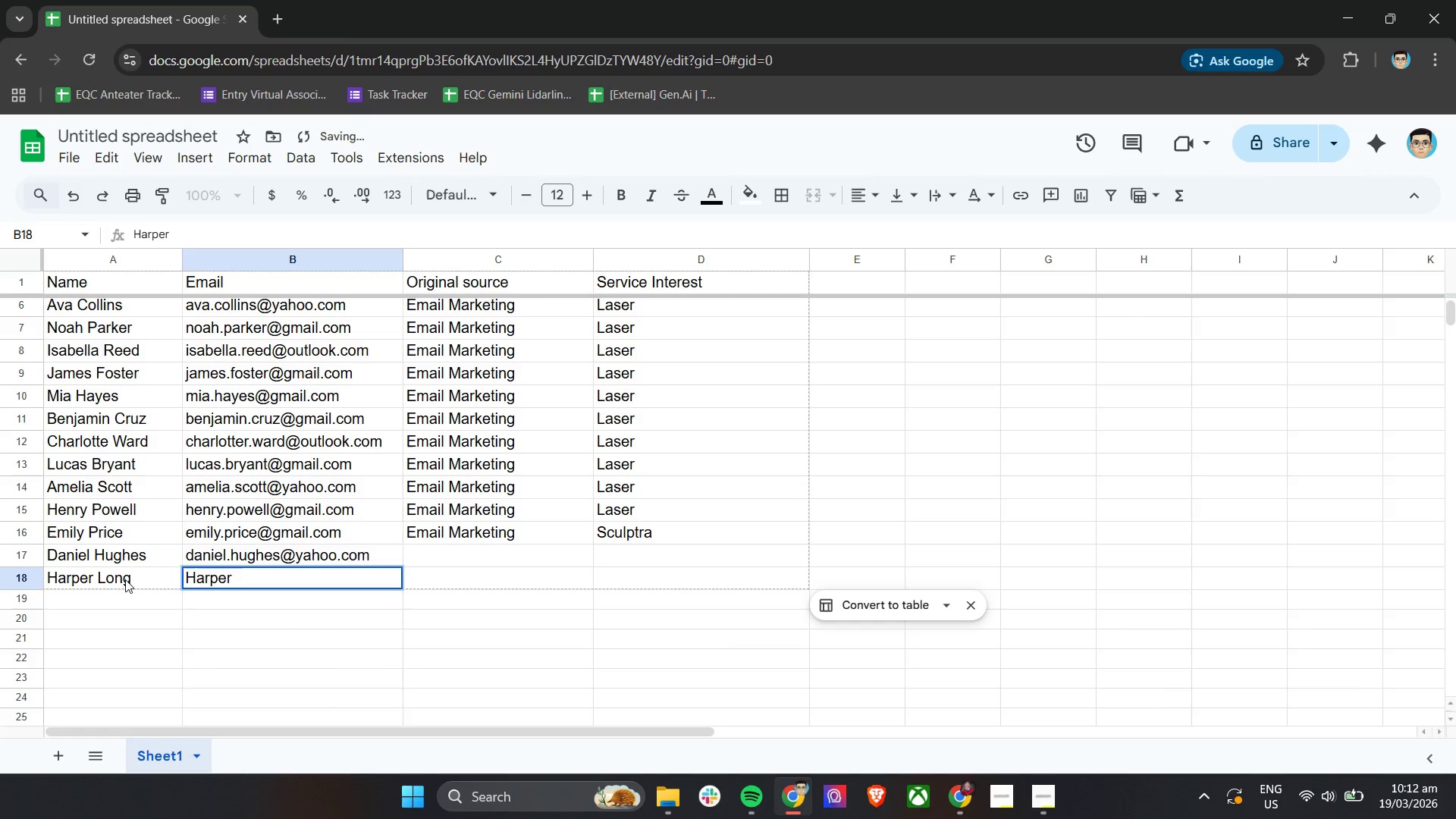 
wait(14.22)
 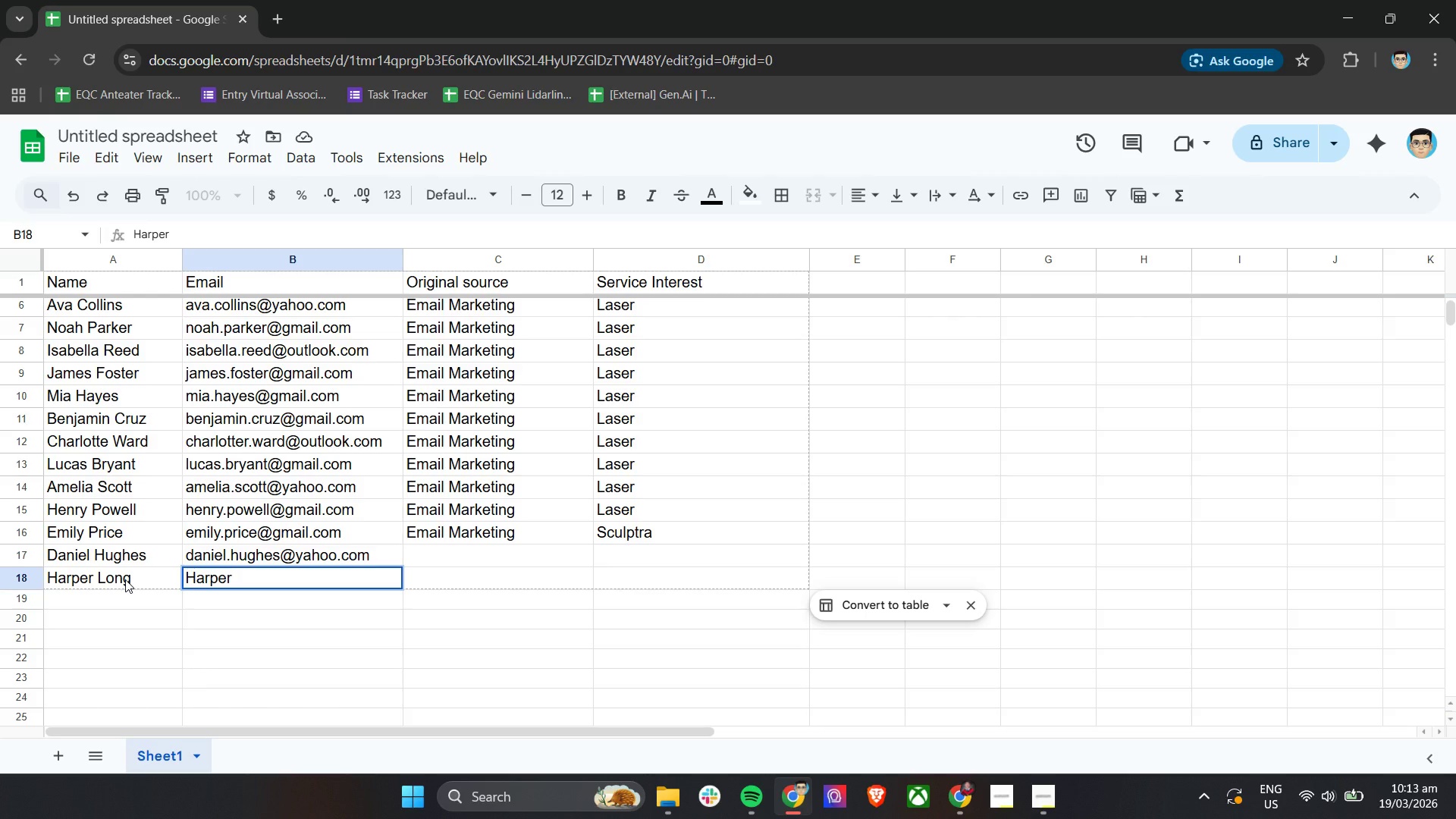 
key(Backspace)
key(Backspace)
key(Backspace)
key(Backspace)
key(Backspace)
key(Backspace)
type(harper.)
 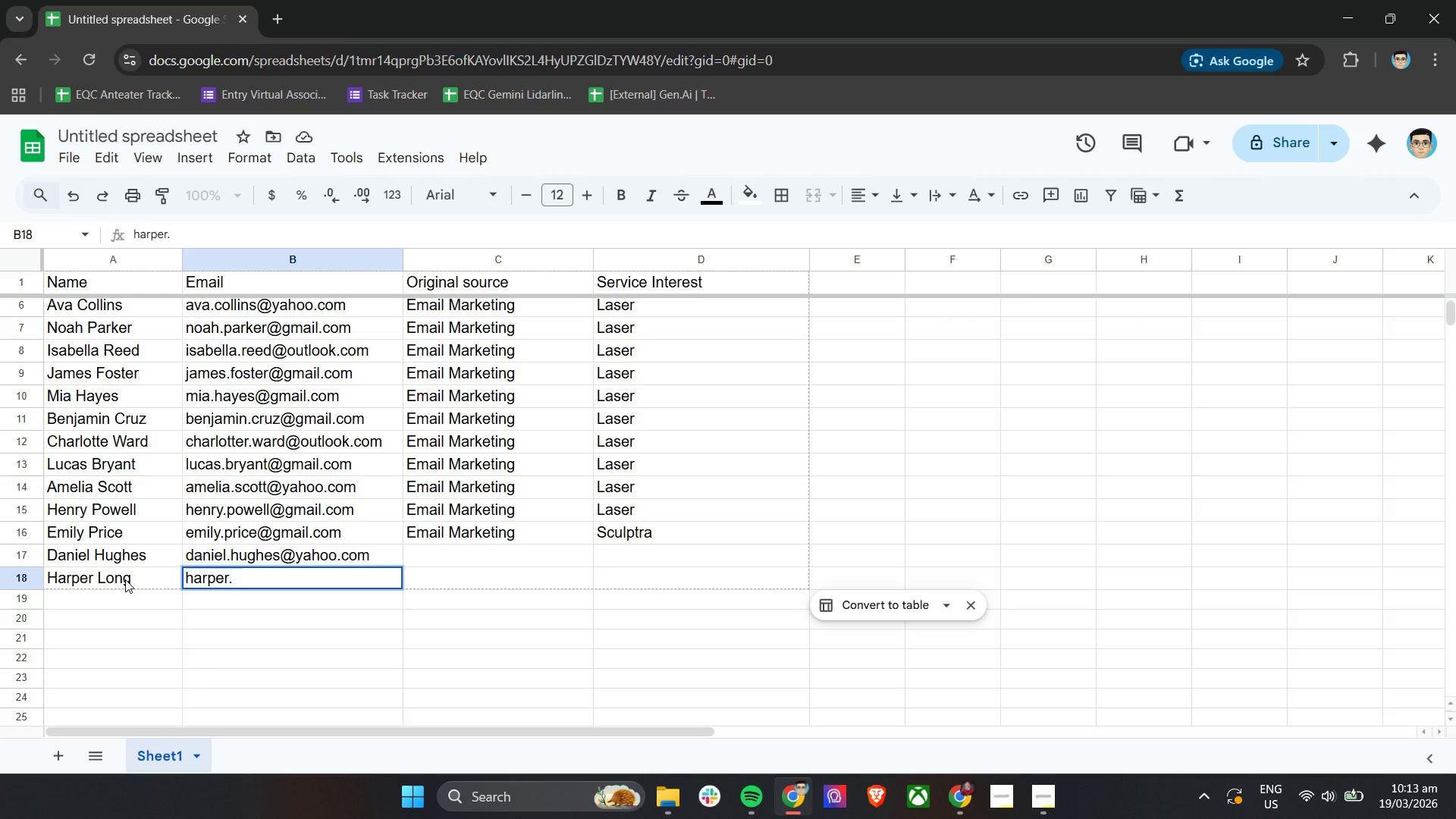 
wait(5.14)
 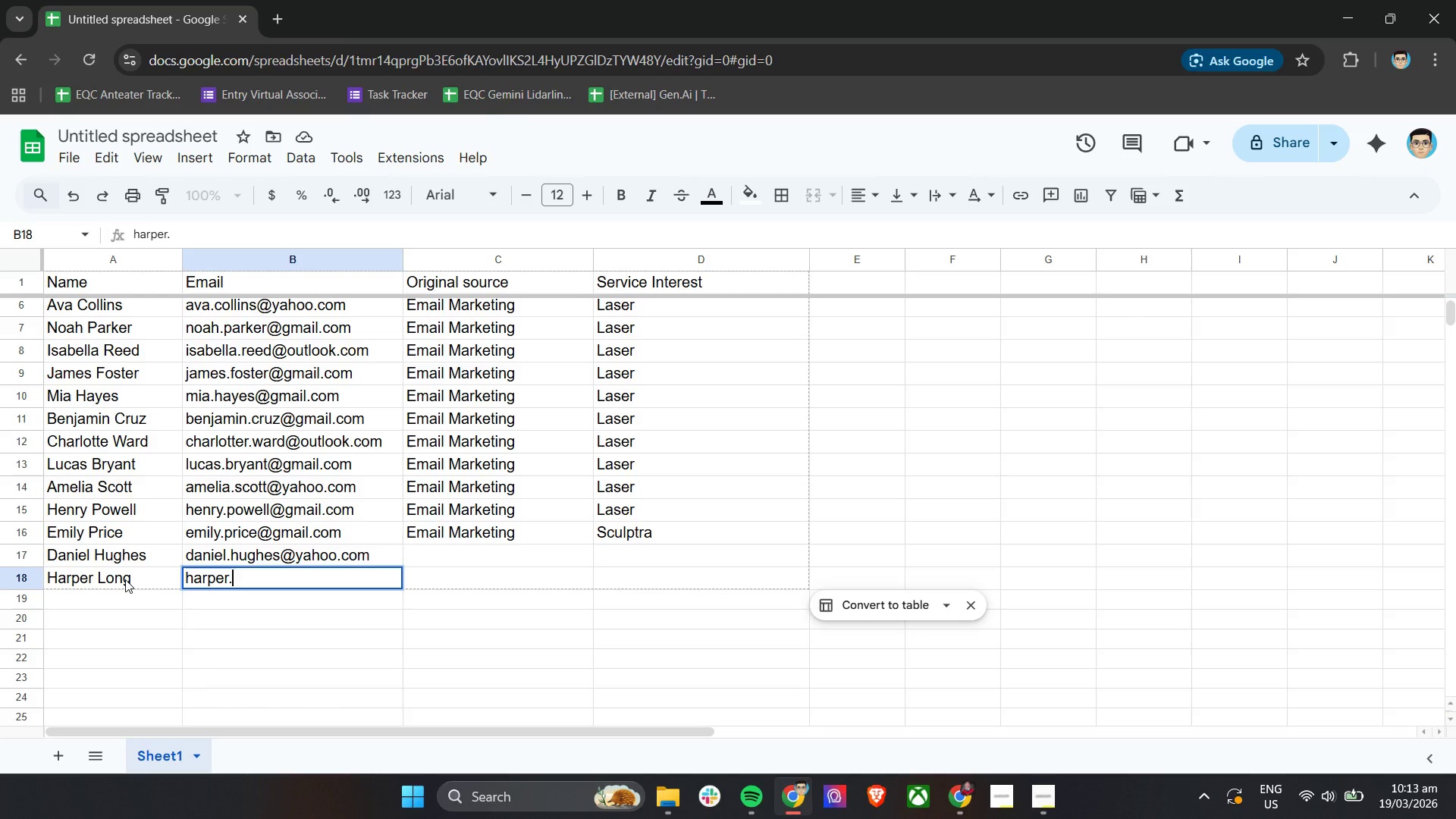 
type(long@)
 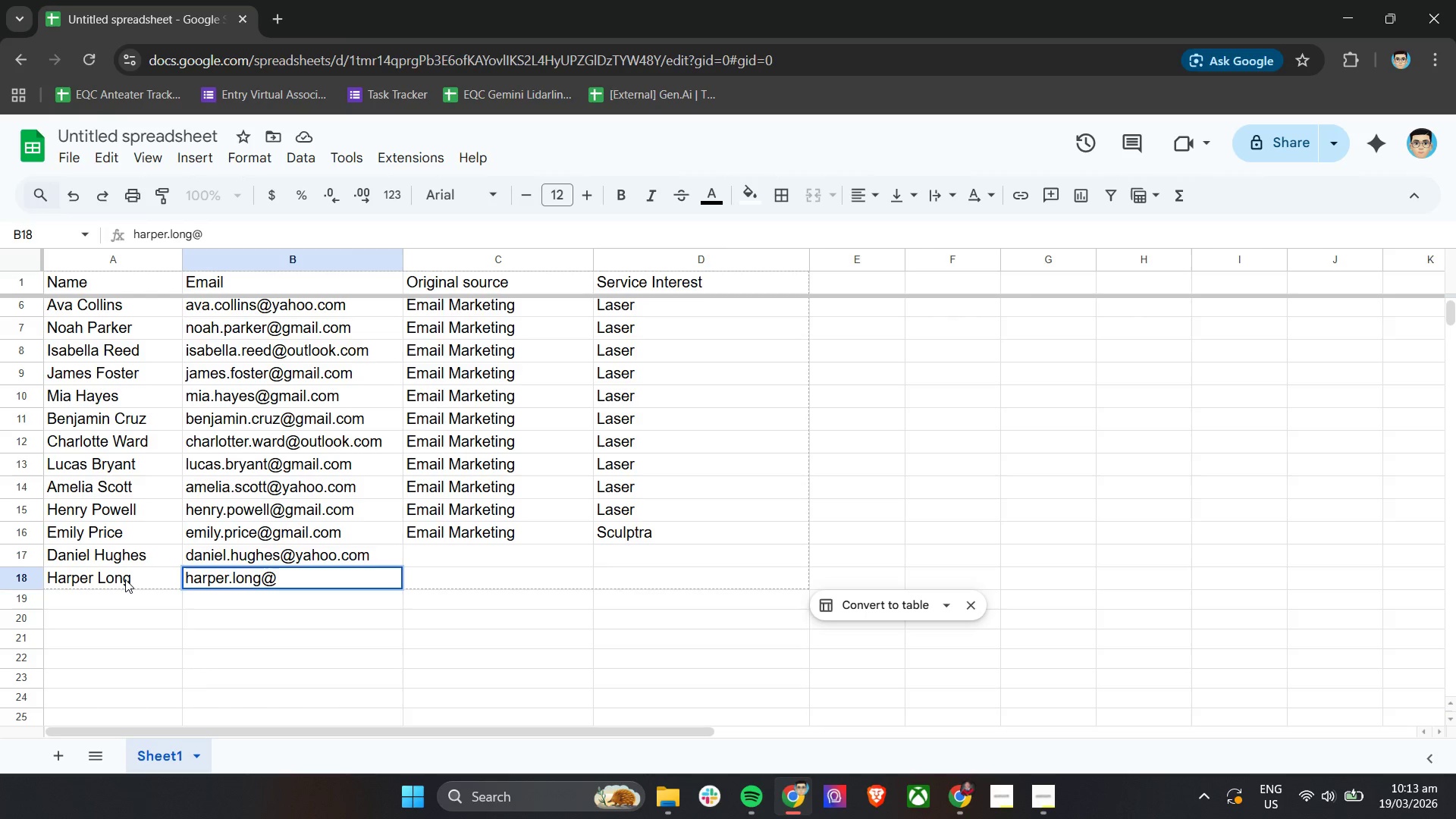 
type(outlook.com)
 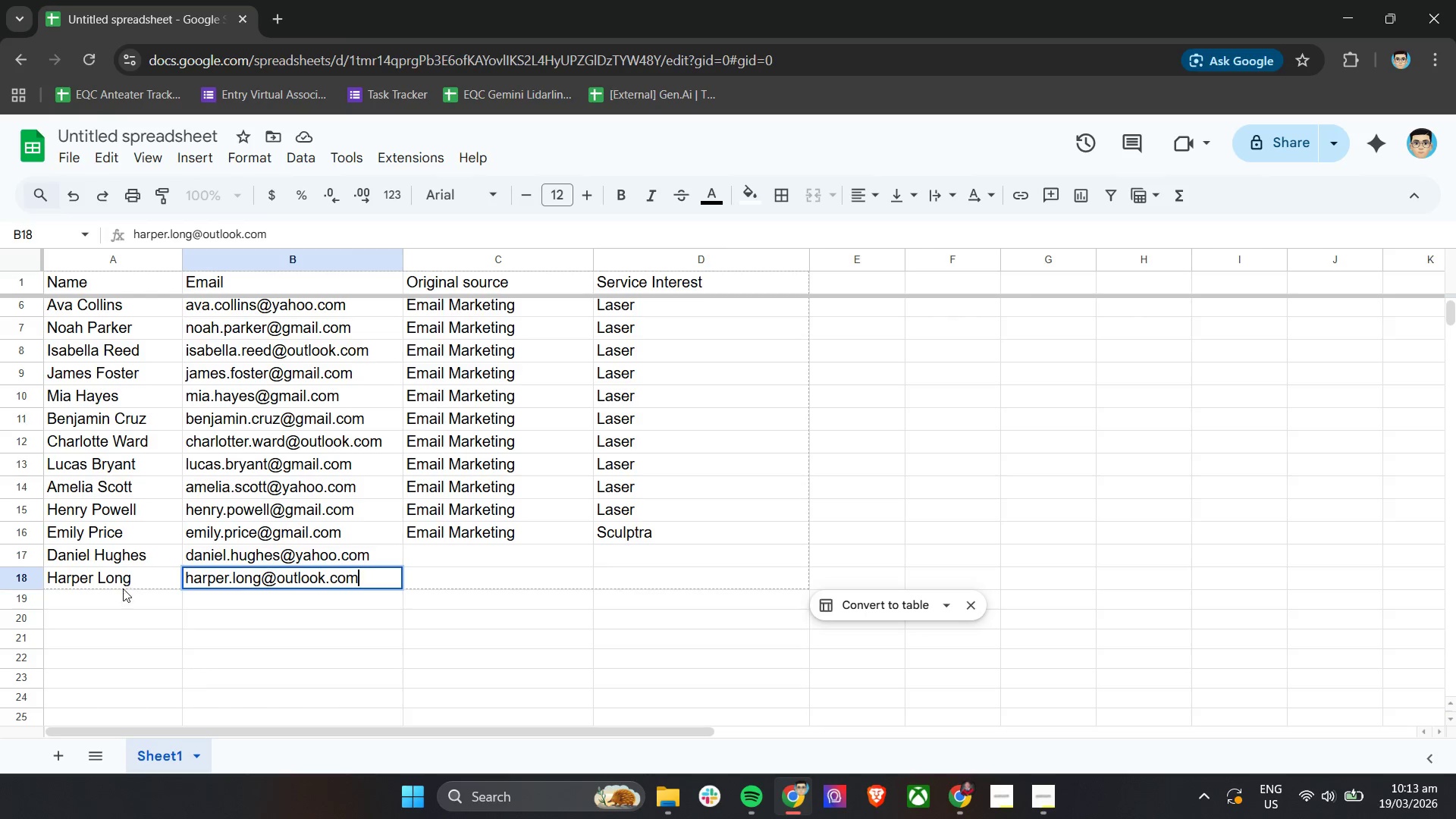 
left_click([123, 599])
 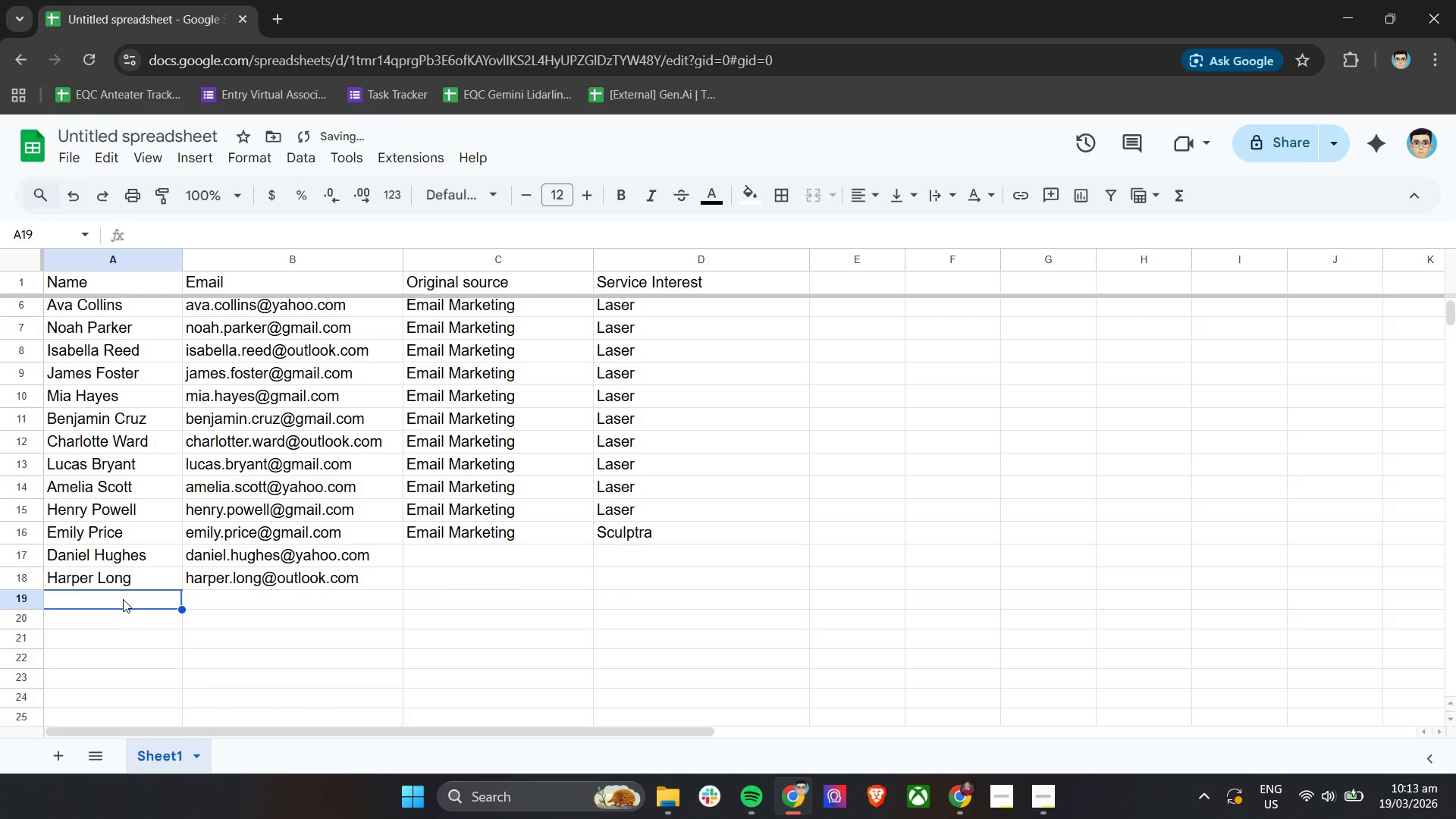 
type(Micah)
key(Backspace)
key(Backspace)
type(hael)
key(Tab)
type(R)
key(Backspace)
 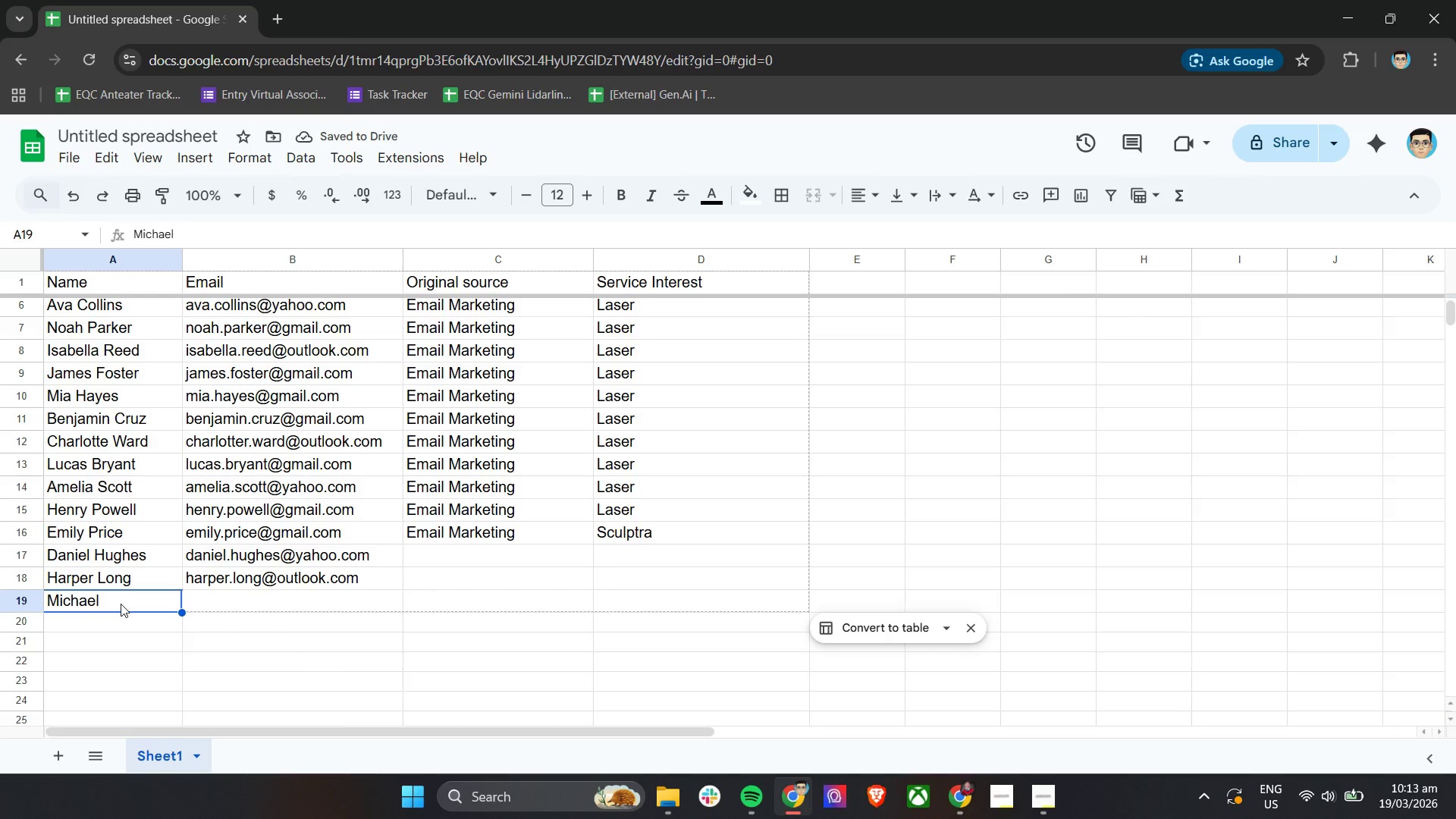 
 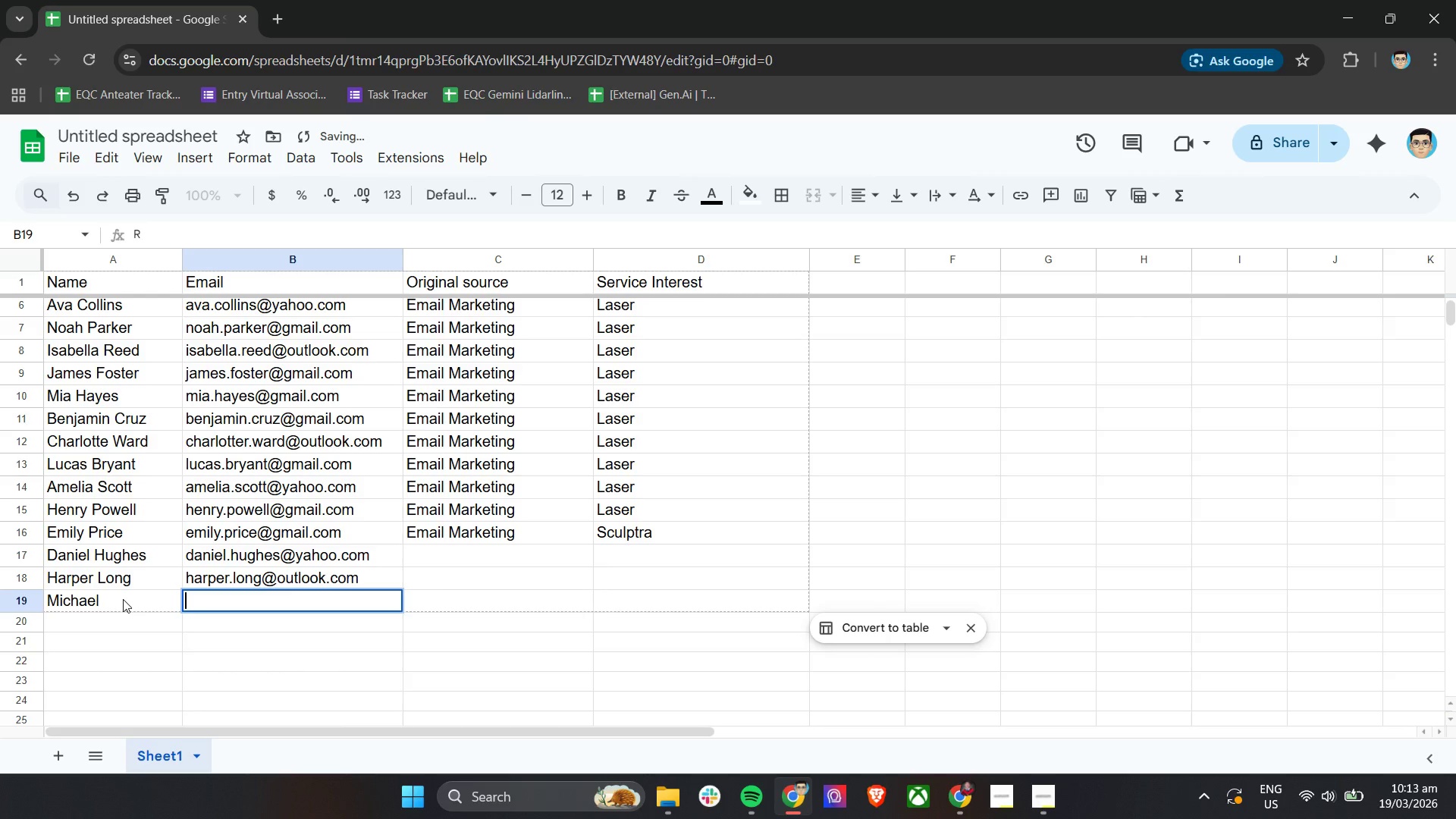 
left_click([121, 604])
 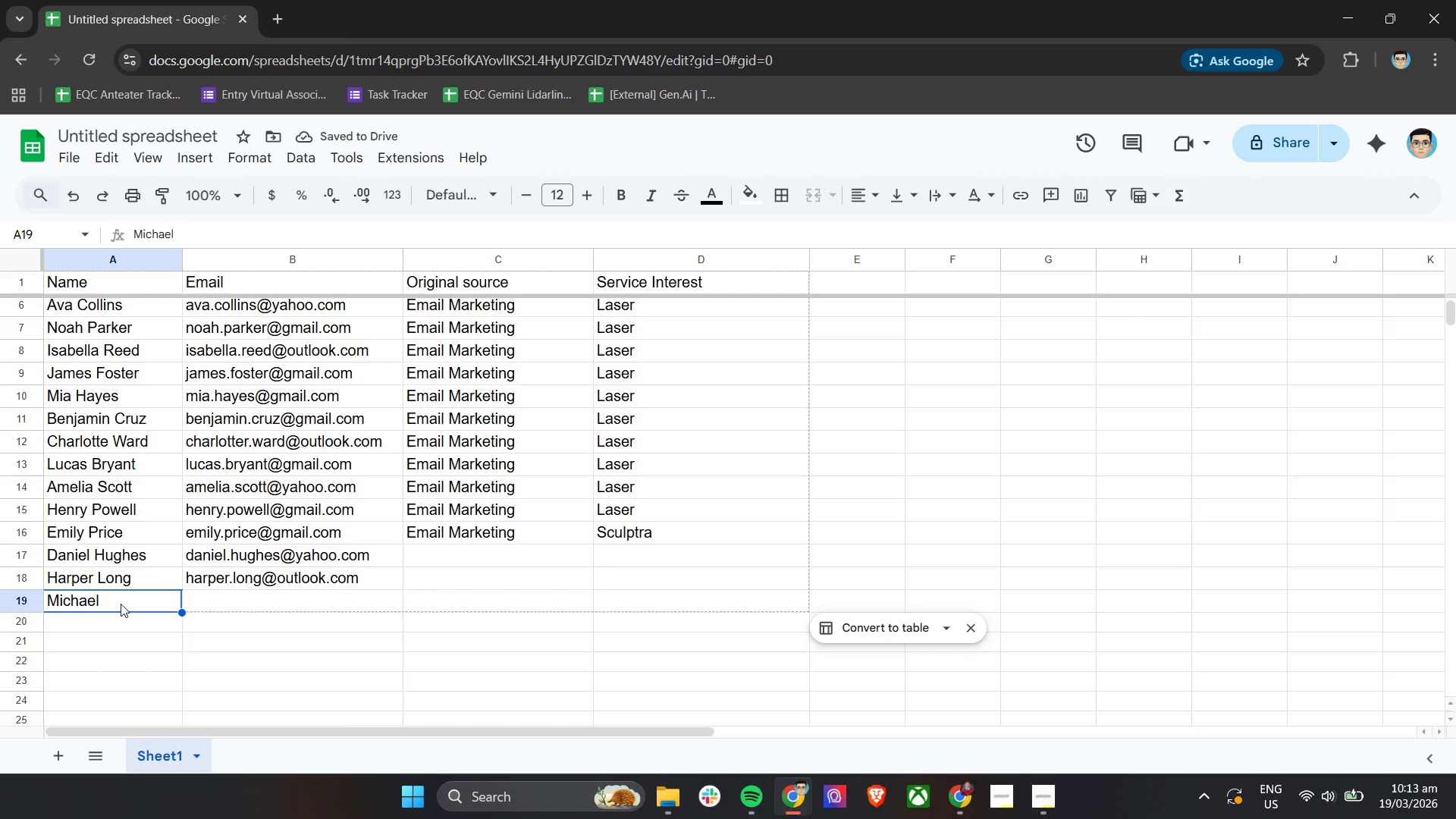 
double_click([121, 604])
 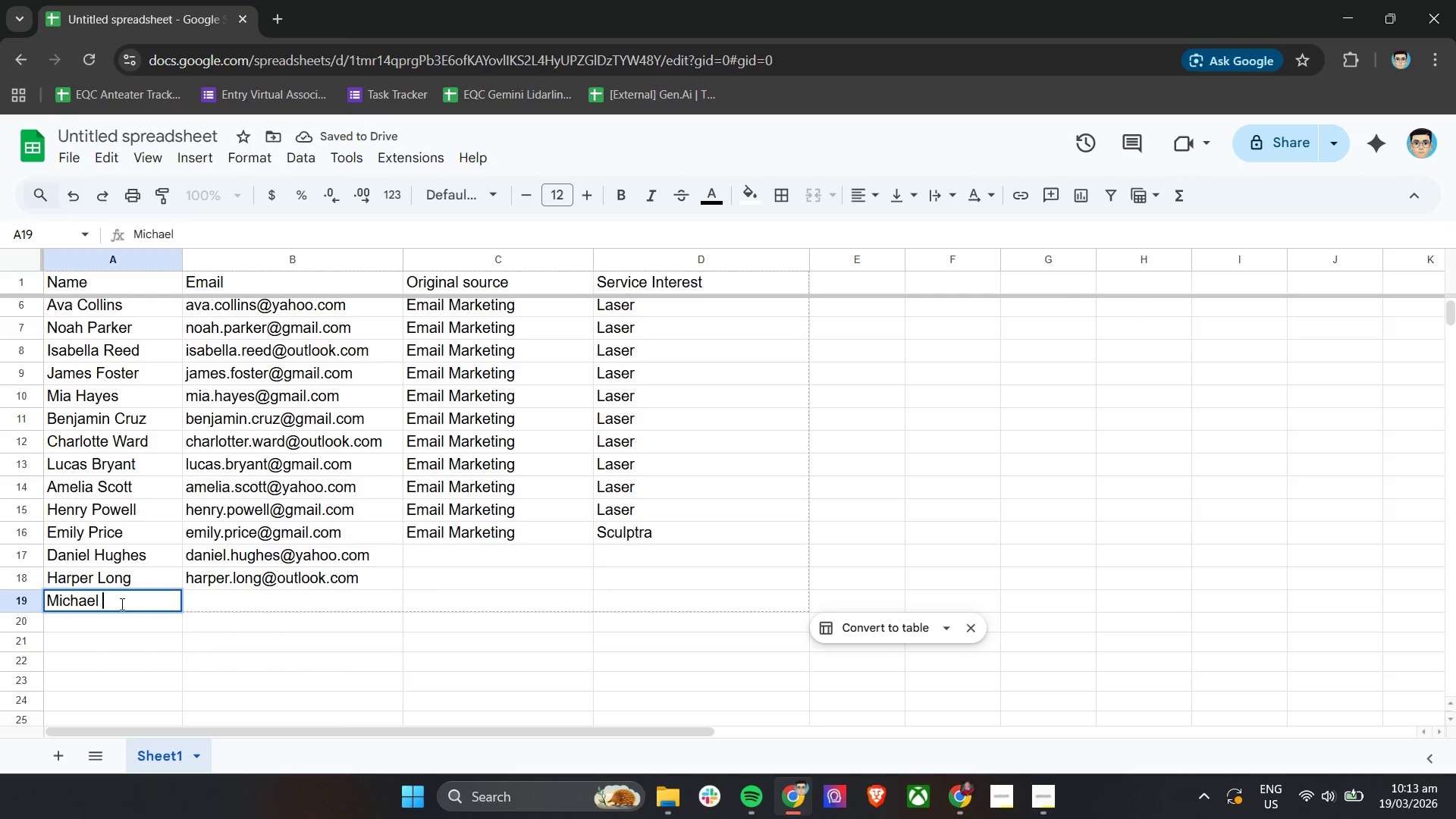 
type( Ro)
key(Tab)
 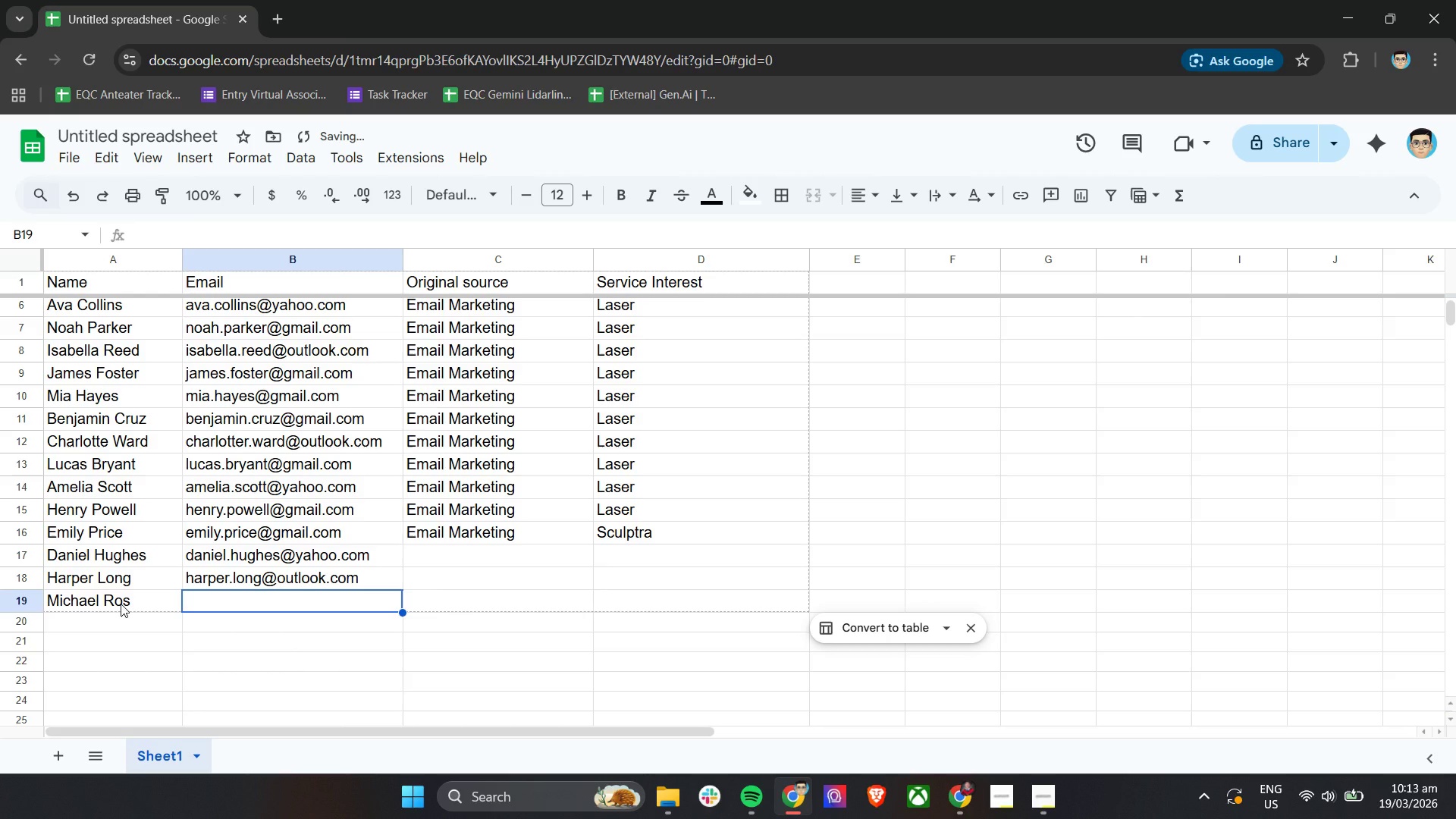 
 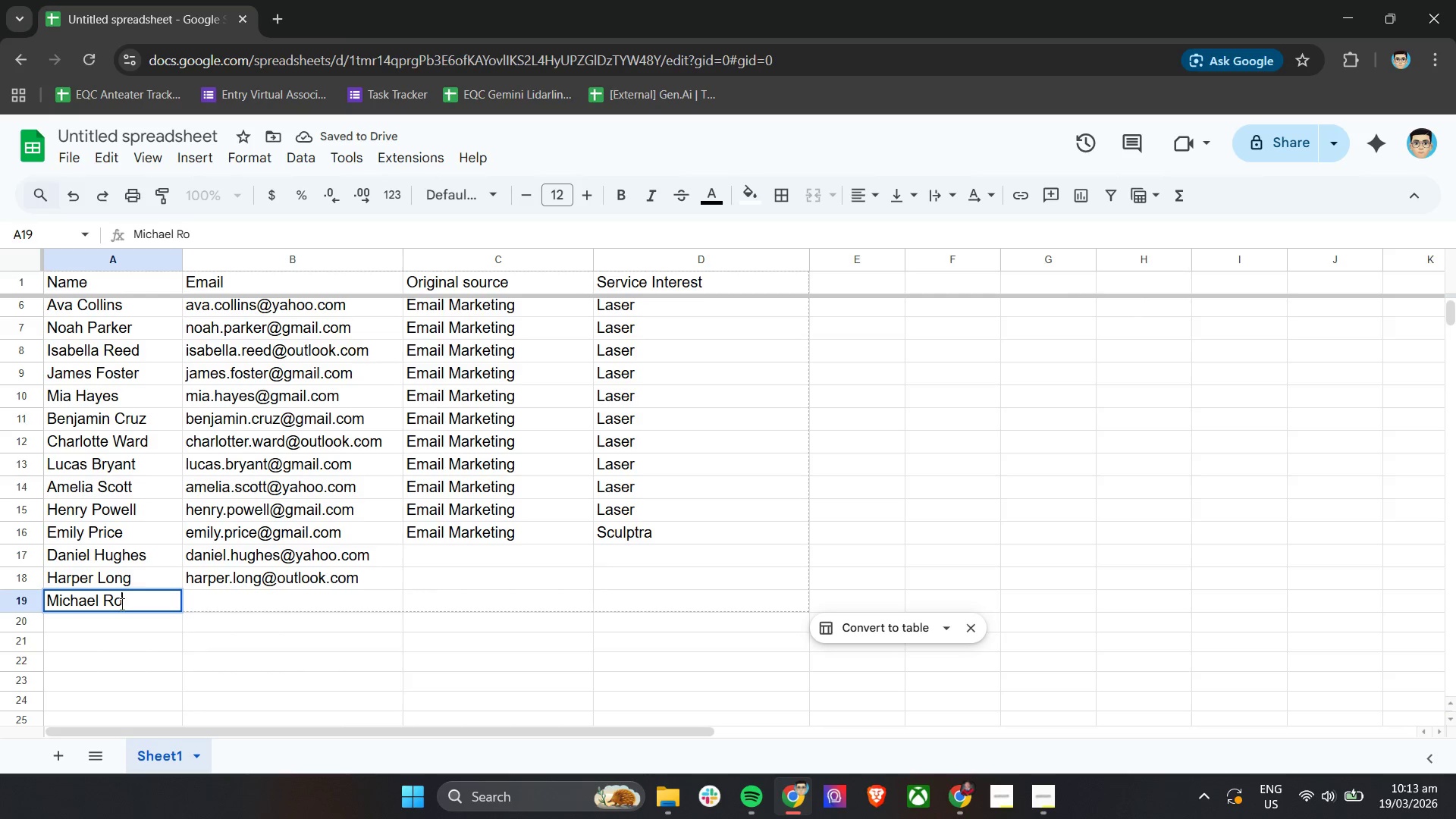 
hold_key(key=S, duration=0.31)
 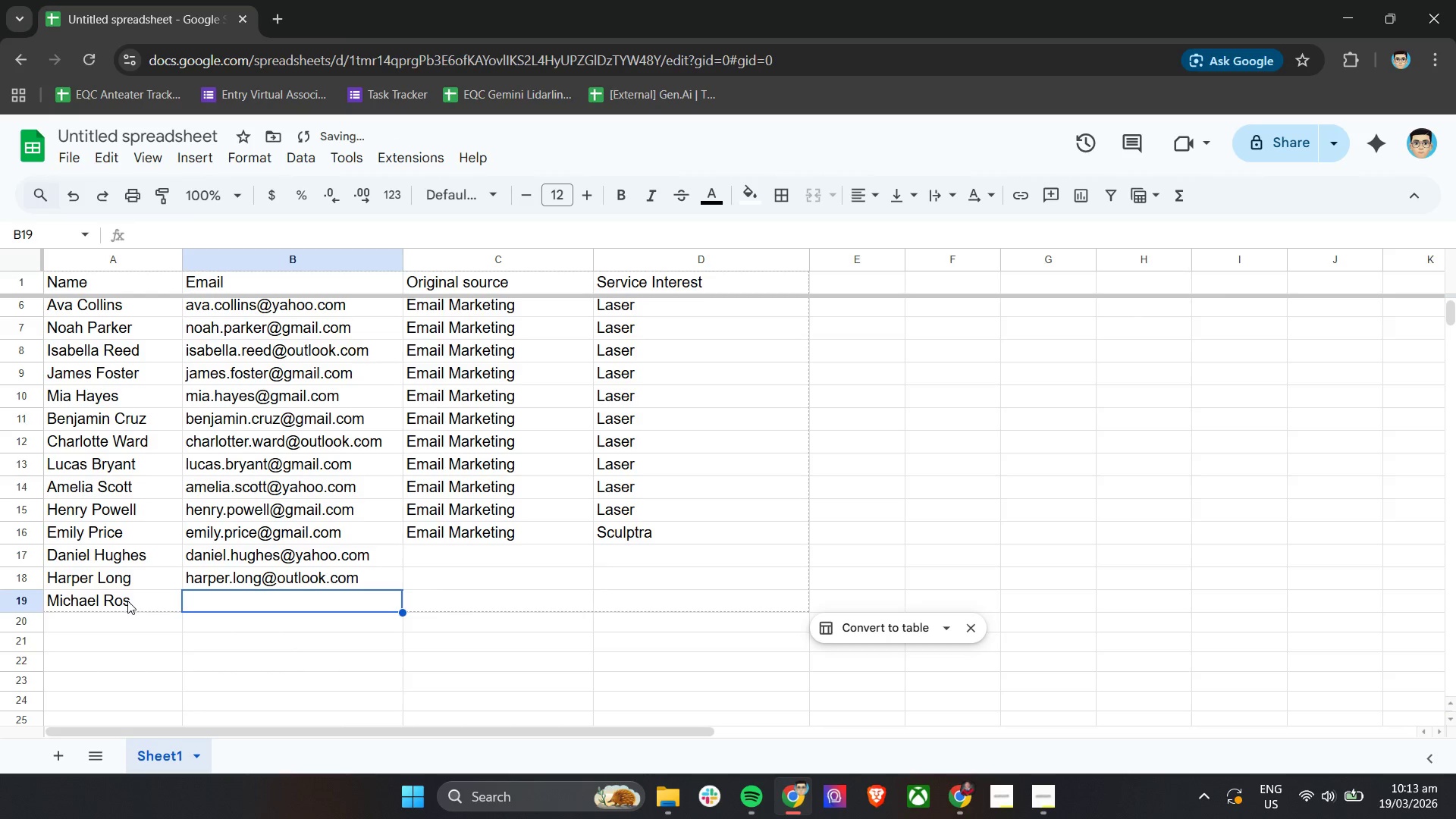 
double_click([132, 600])
 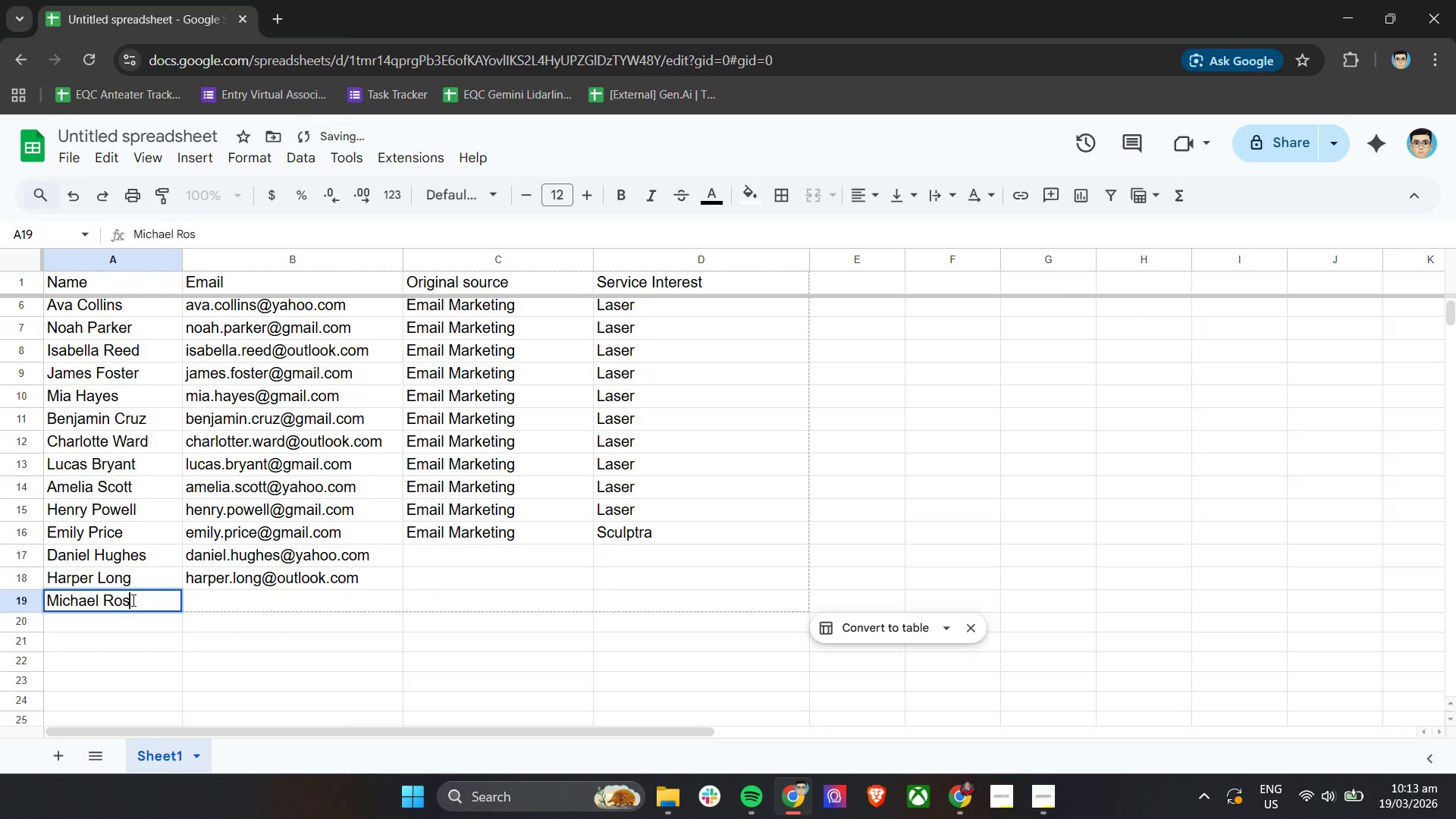 
key(S)
 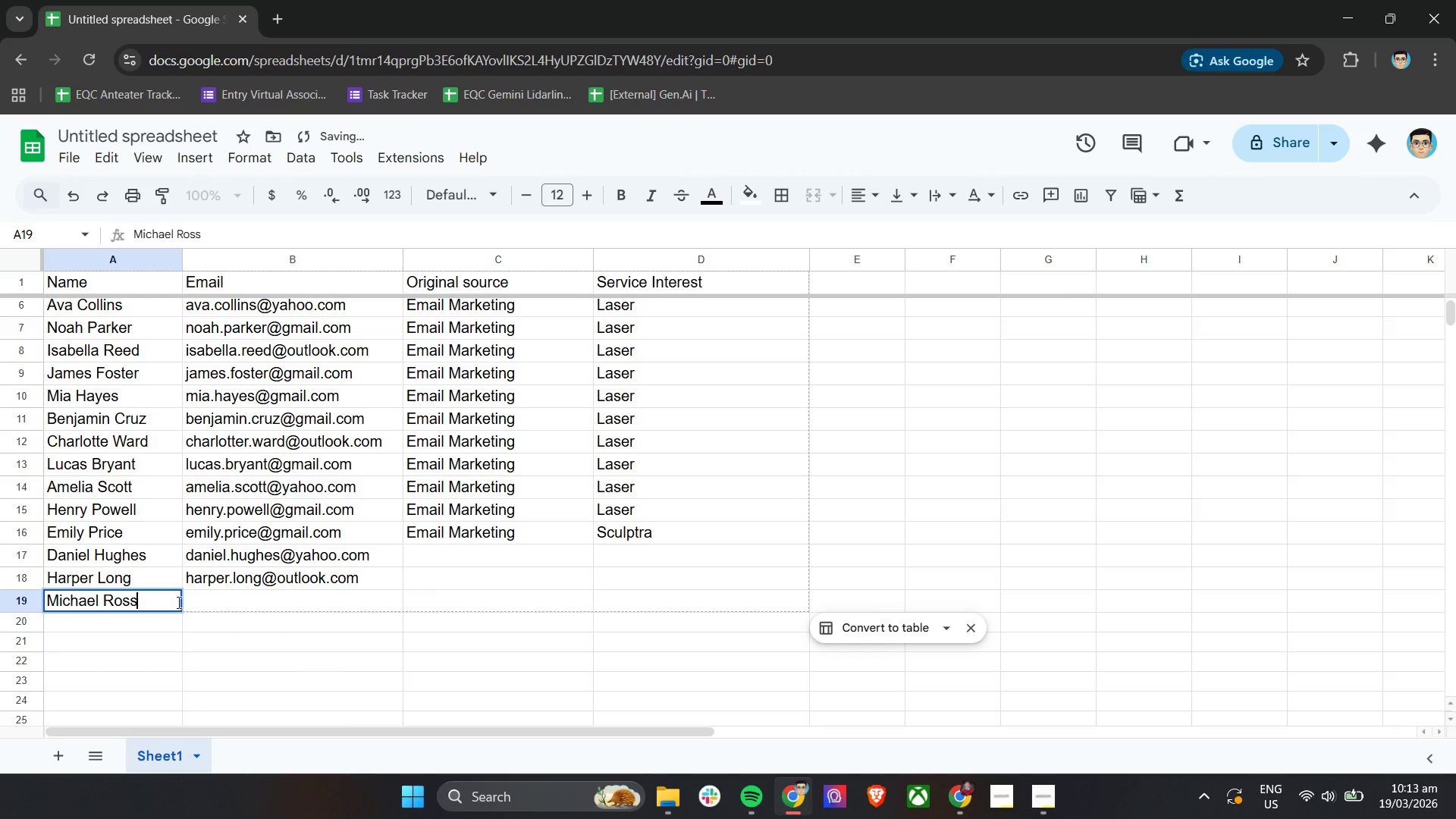 
key(Tab)
 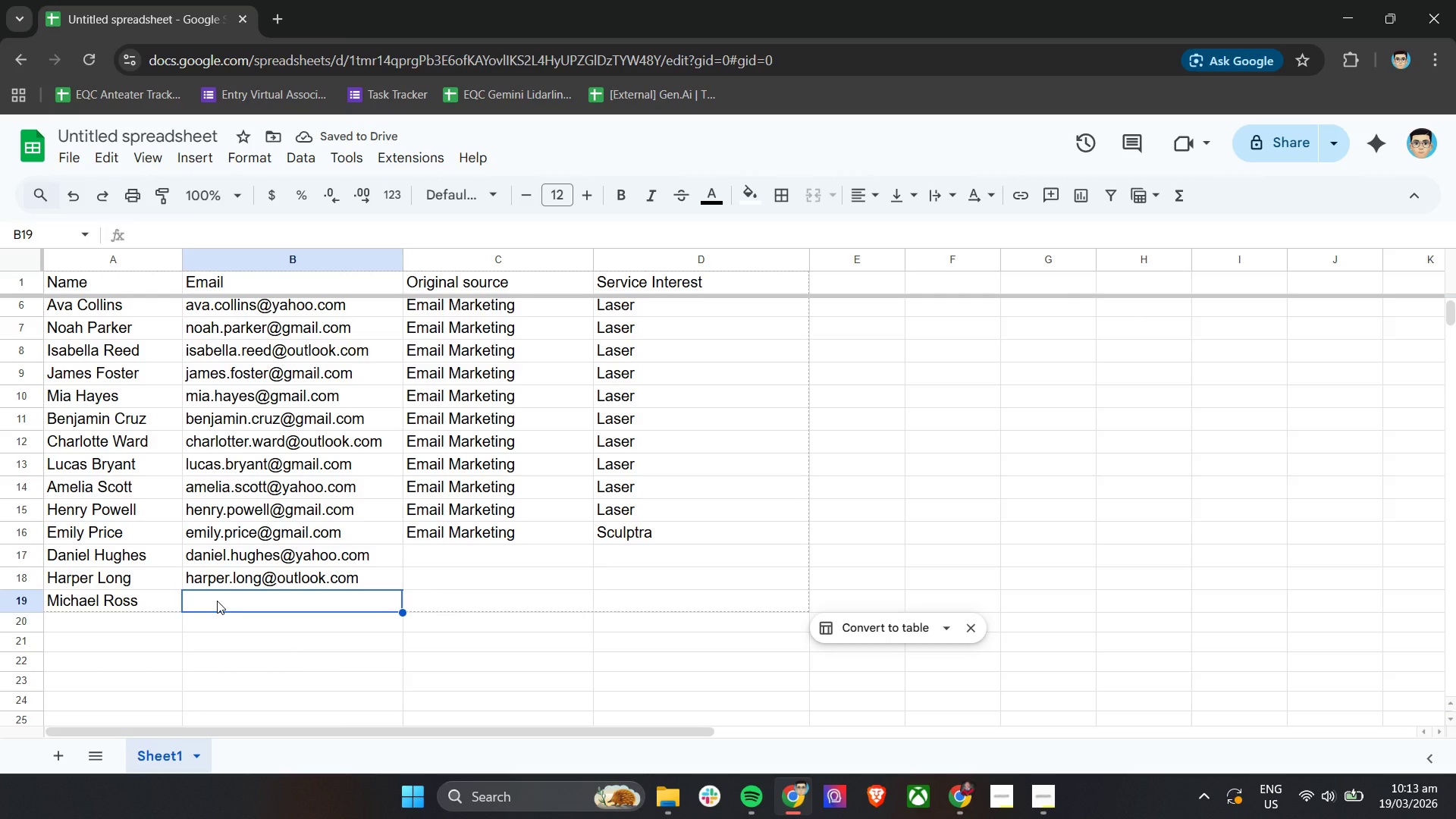 
wait(8.48)
 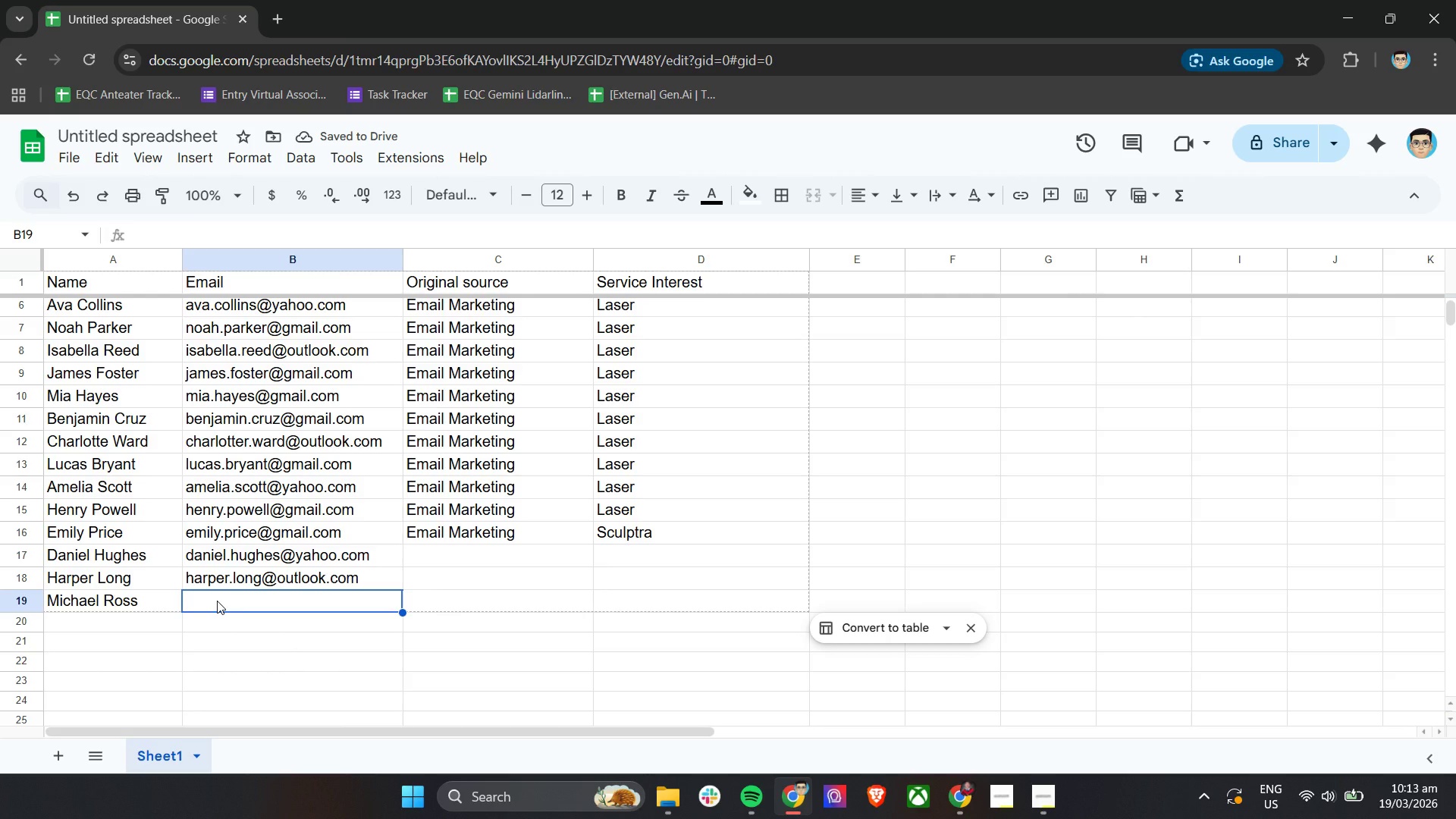 
type(michael.ross@gmail.com)
key(Tab)
 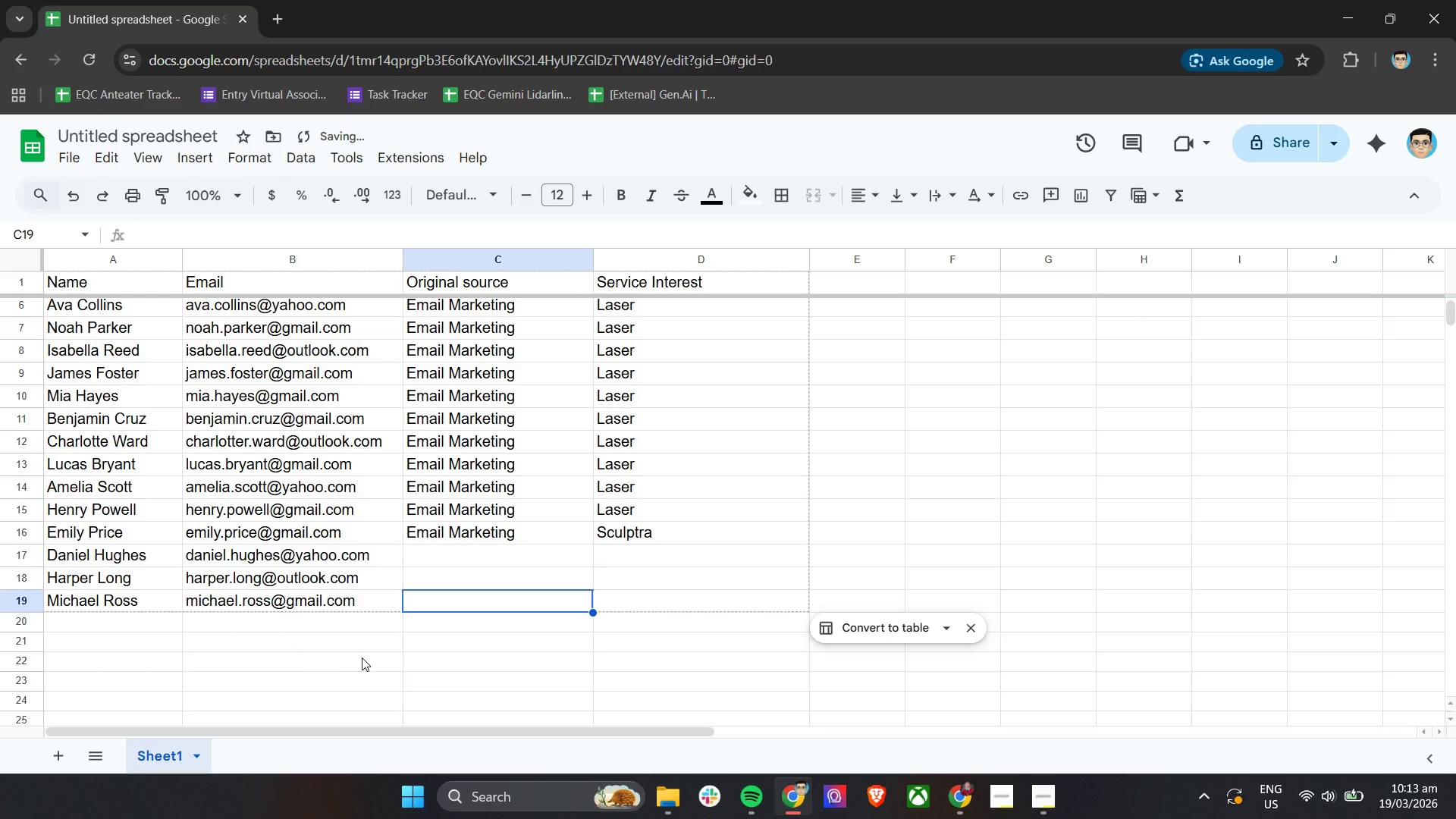 
left_click([133, 624])
 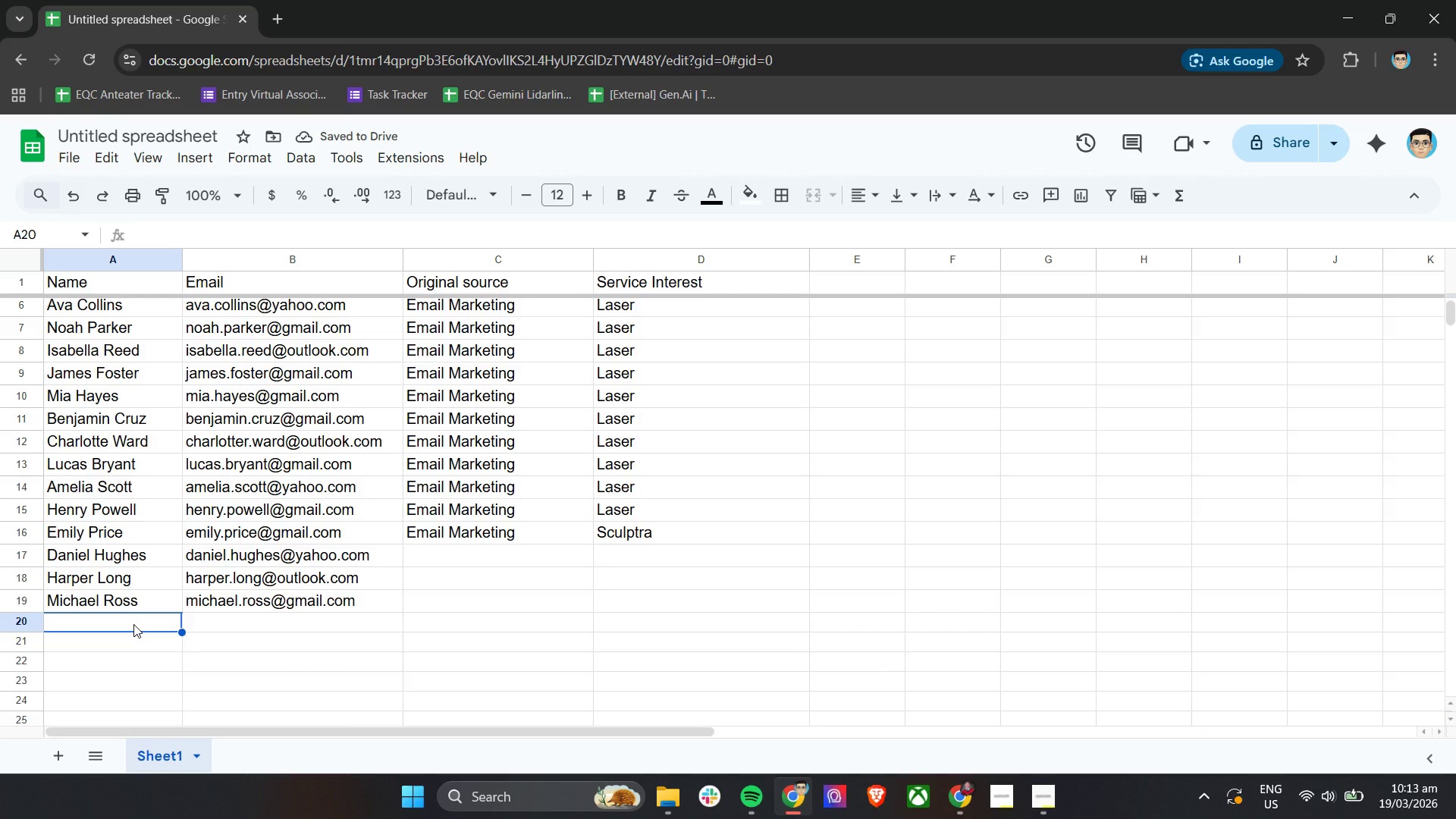 
type(Ella Simmons)
key(Tab)
type(eela)
key(Backspace)
key(Backspace)
key(Backspace)
type(lla.simmons@yahoo.com)
 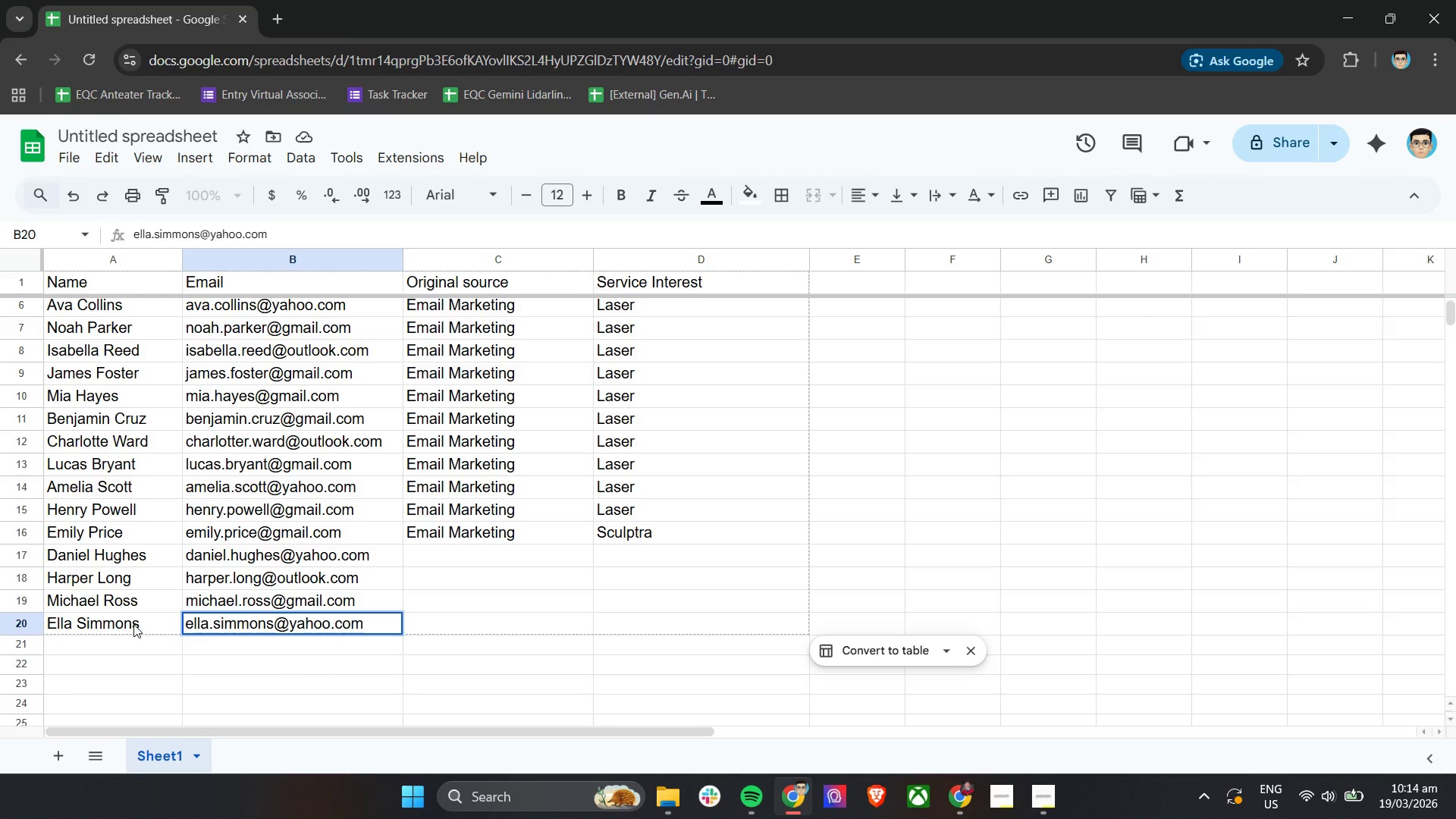 
left_click([78, 642])
 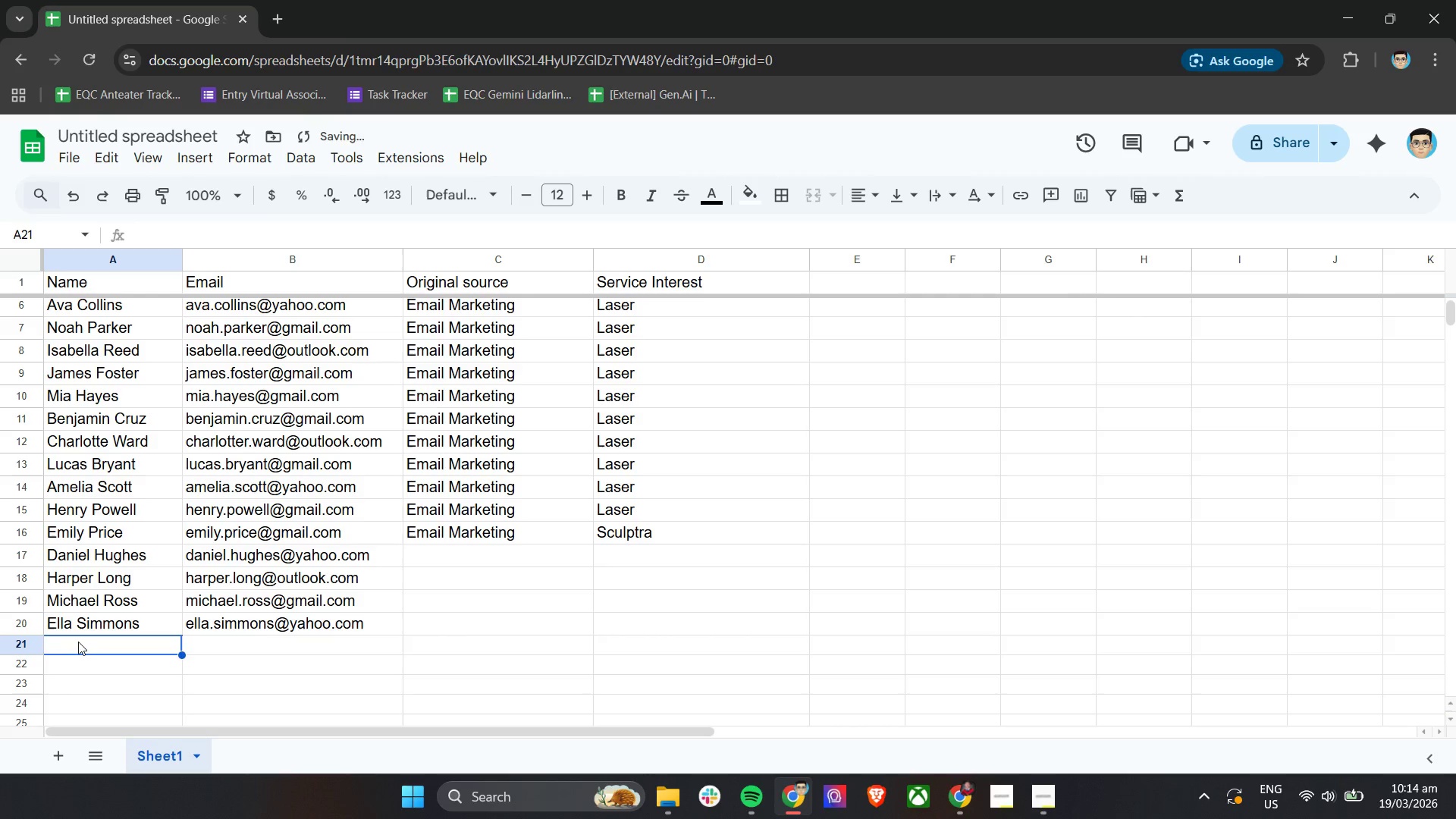 
type(Matthew Barnes)
key(Tab)
type(mah)
key(Backspace)
type(th)
key(Backspace)
type(ther)
key(Backspace)
type(w.bare)
key(Backspace)
type(nes@)
 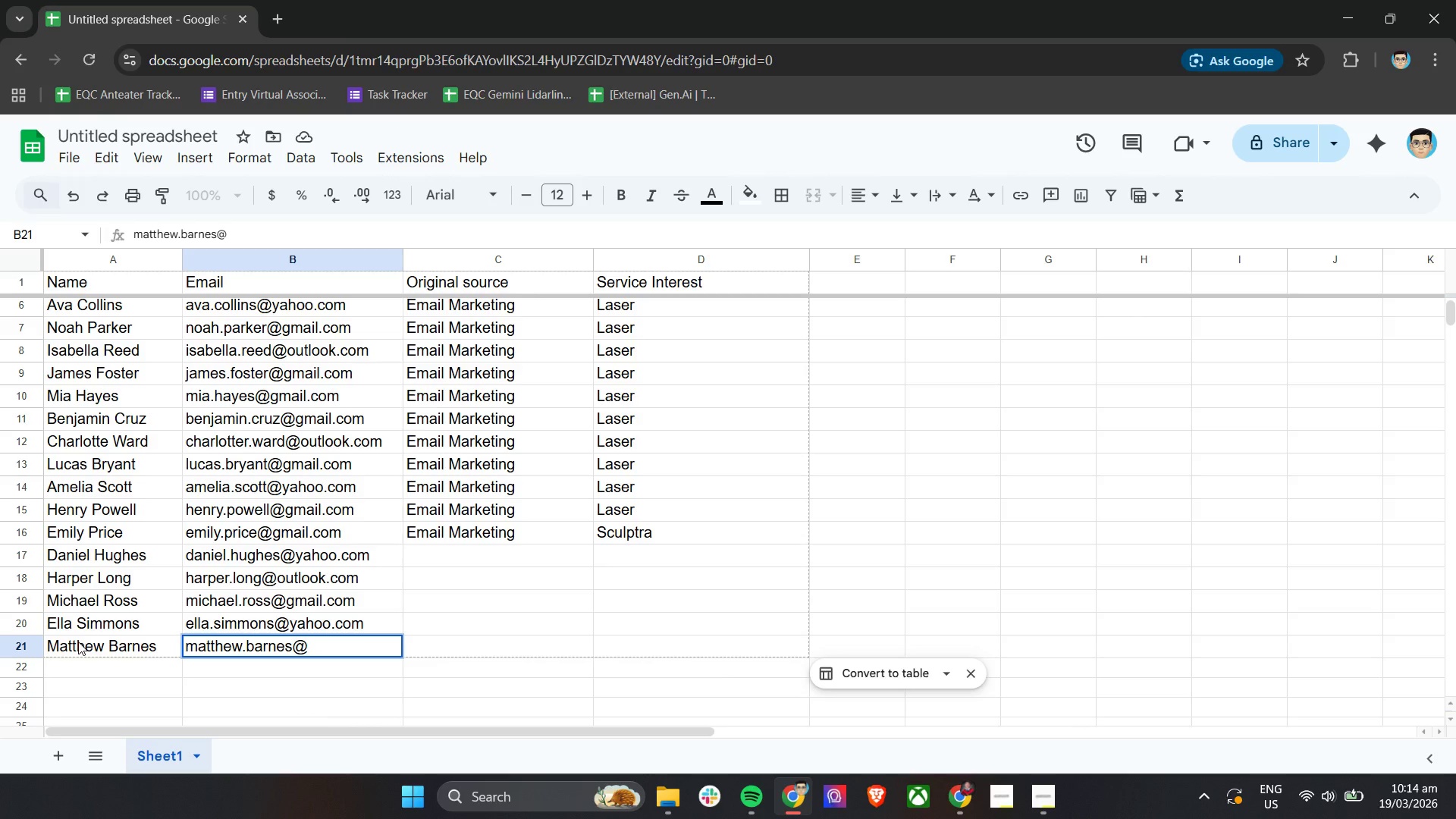 
type(gmai.)
key(Backspace)
type(l.com)
 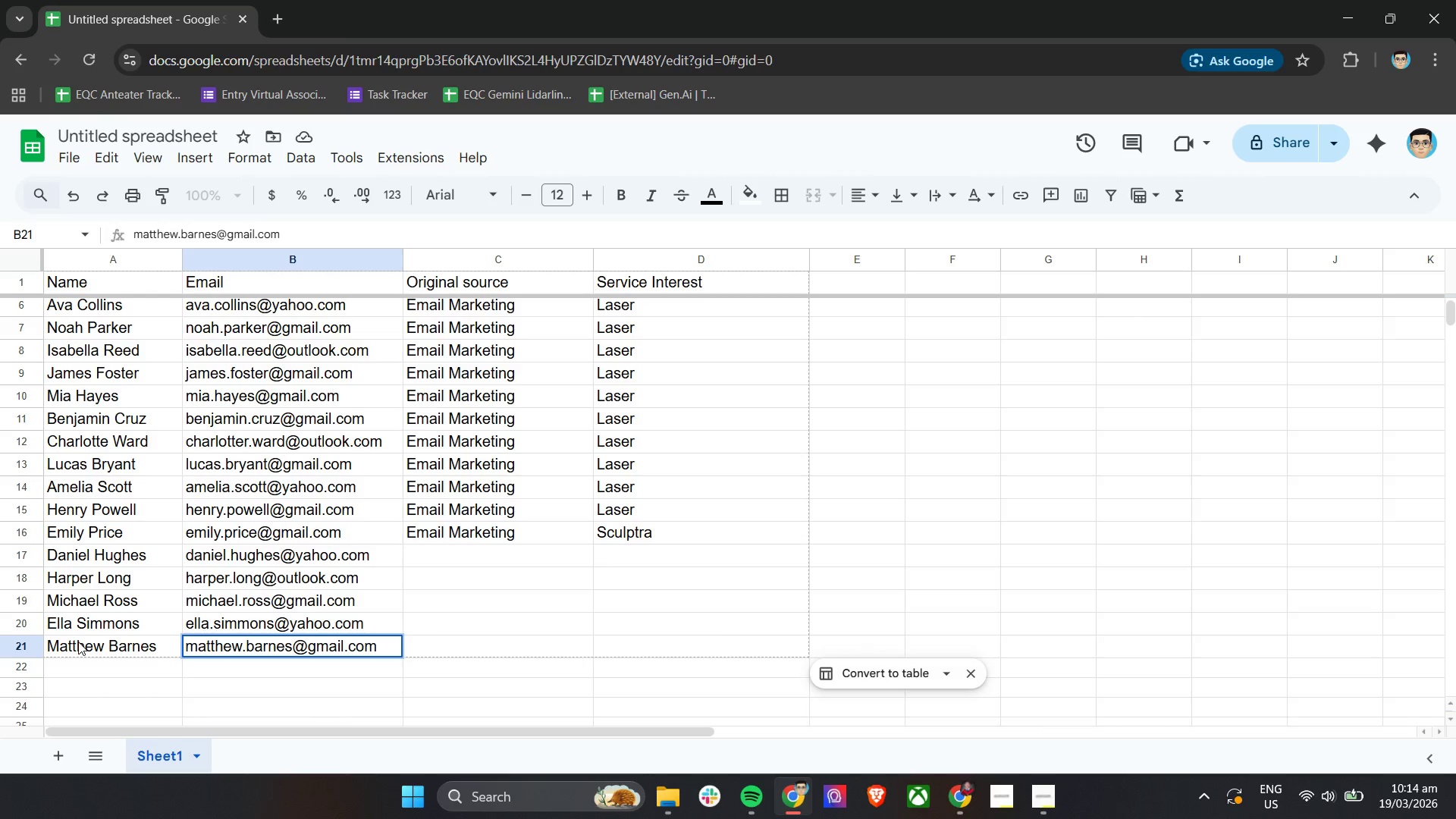 
scroll: coordinate [78, 642], scroll_direction: down, amount: 2.0
 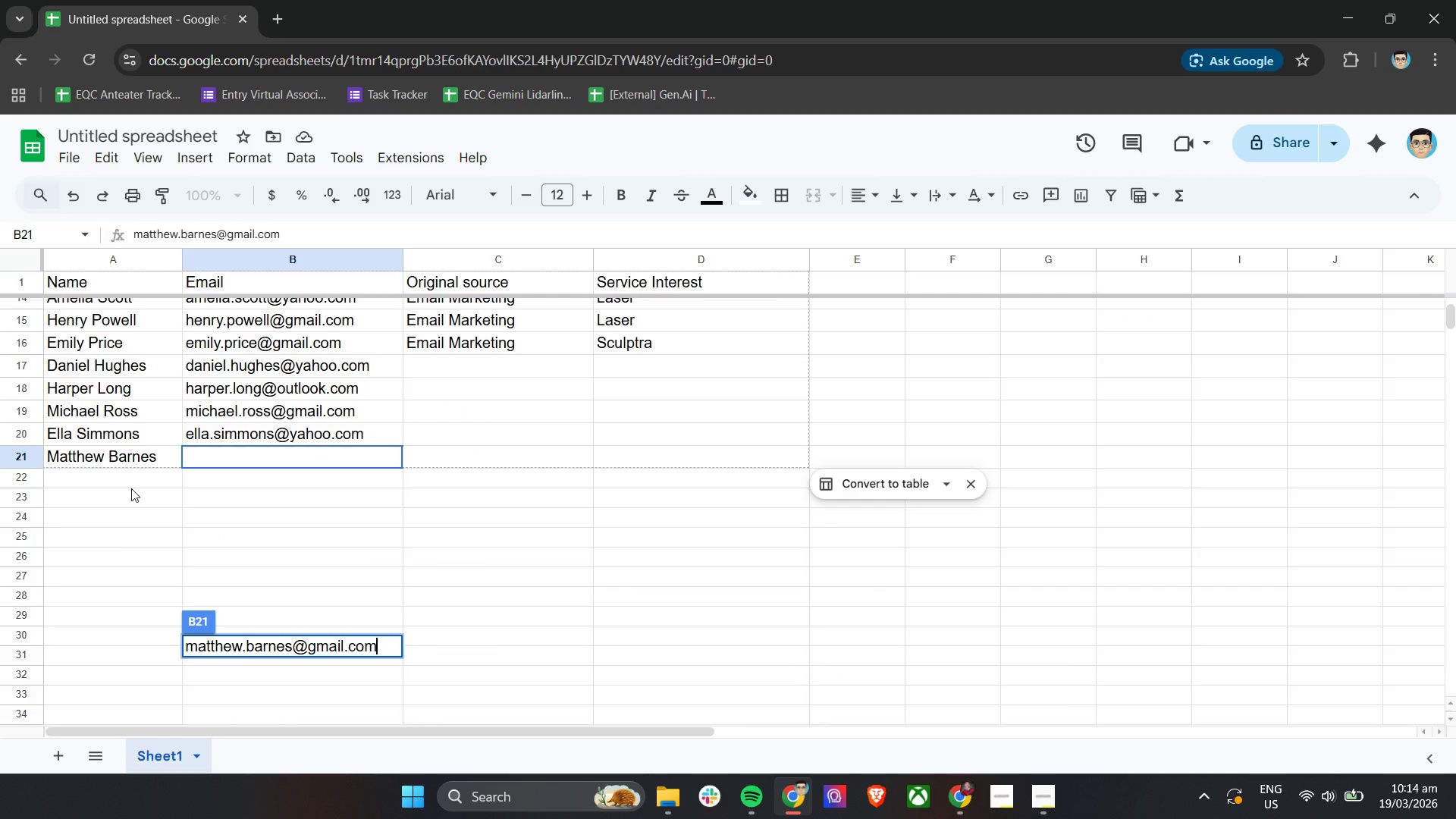 
left_click([132, 485])
 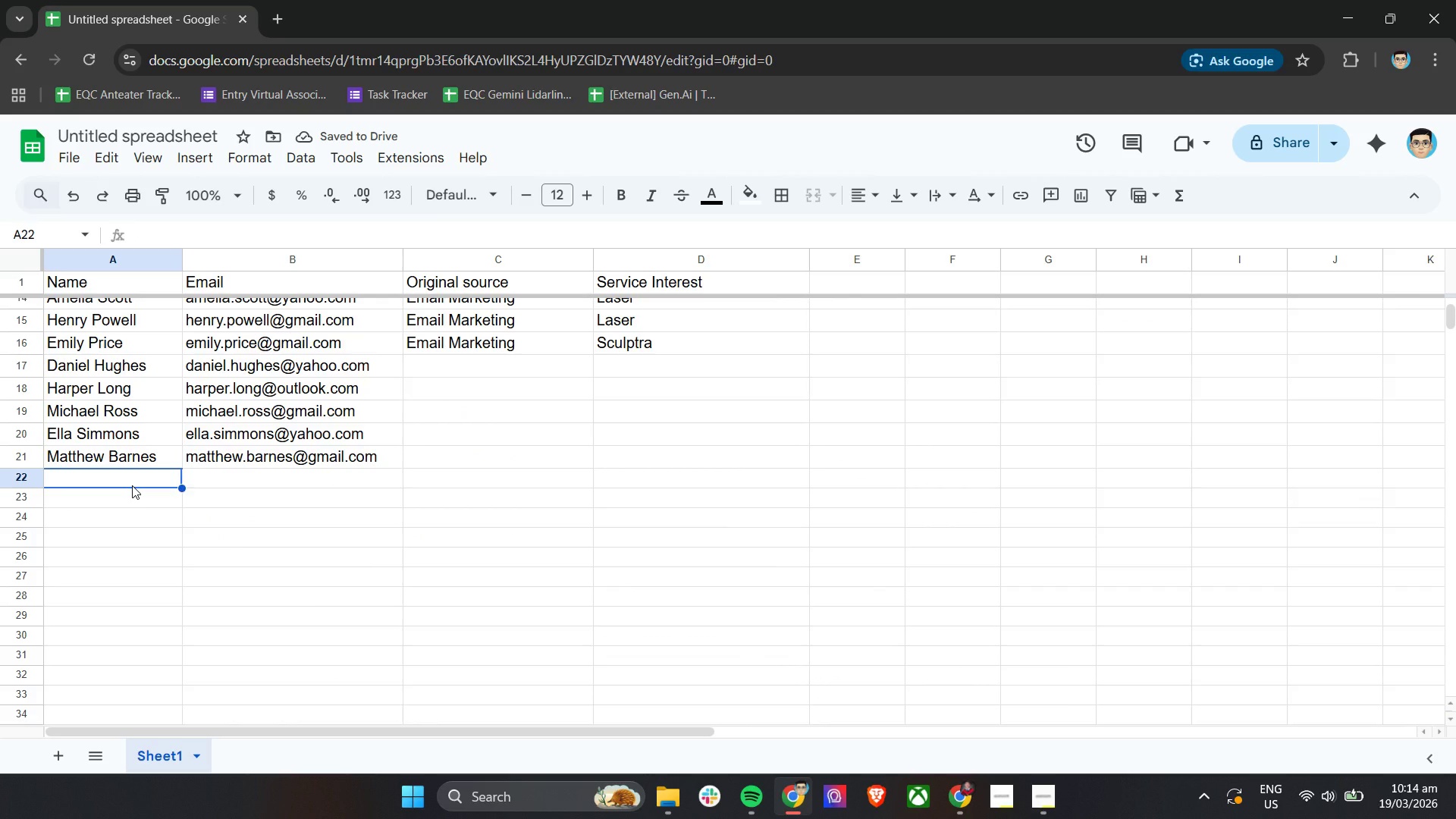 
type(Scarlett Howard)
key(Tab)
type(scarlett/howards)
key(Backspace)
key(Backspace)
key(Backspace)
key(Backspace)
key(Backspace)
key(Backspace)
key(Backspace)
key(Backspace)
type(.howard)
 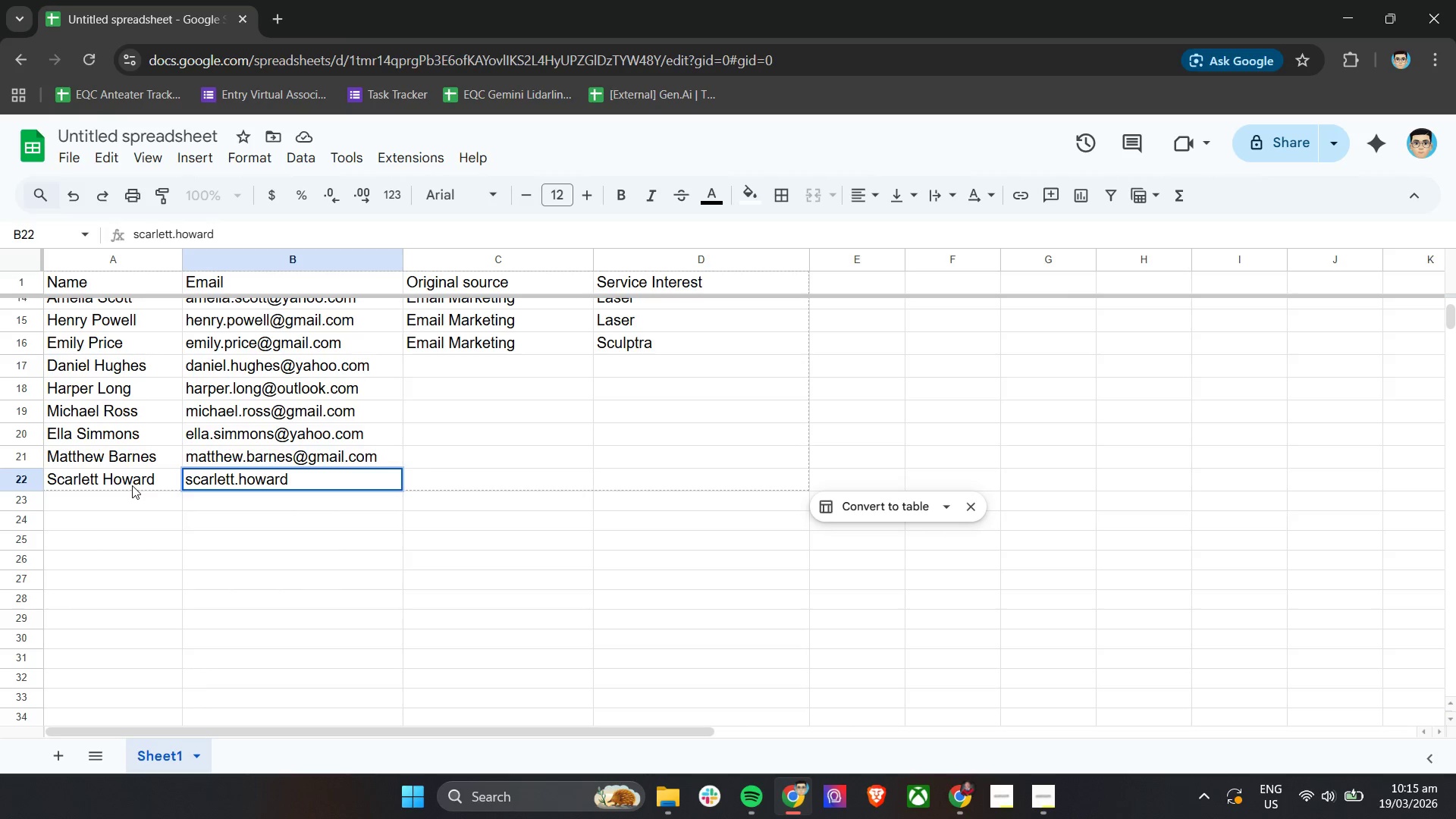 
wait(6.22)
 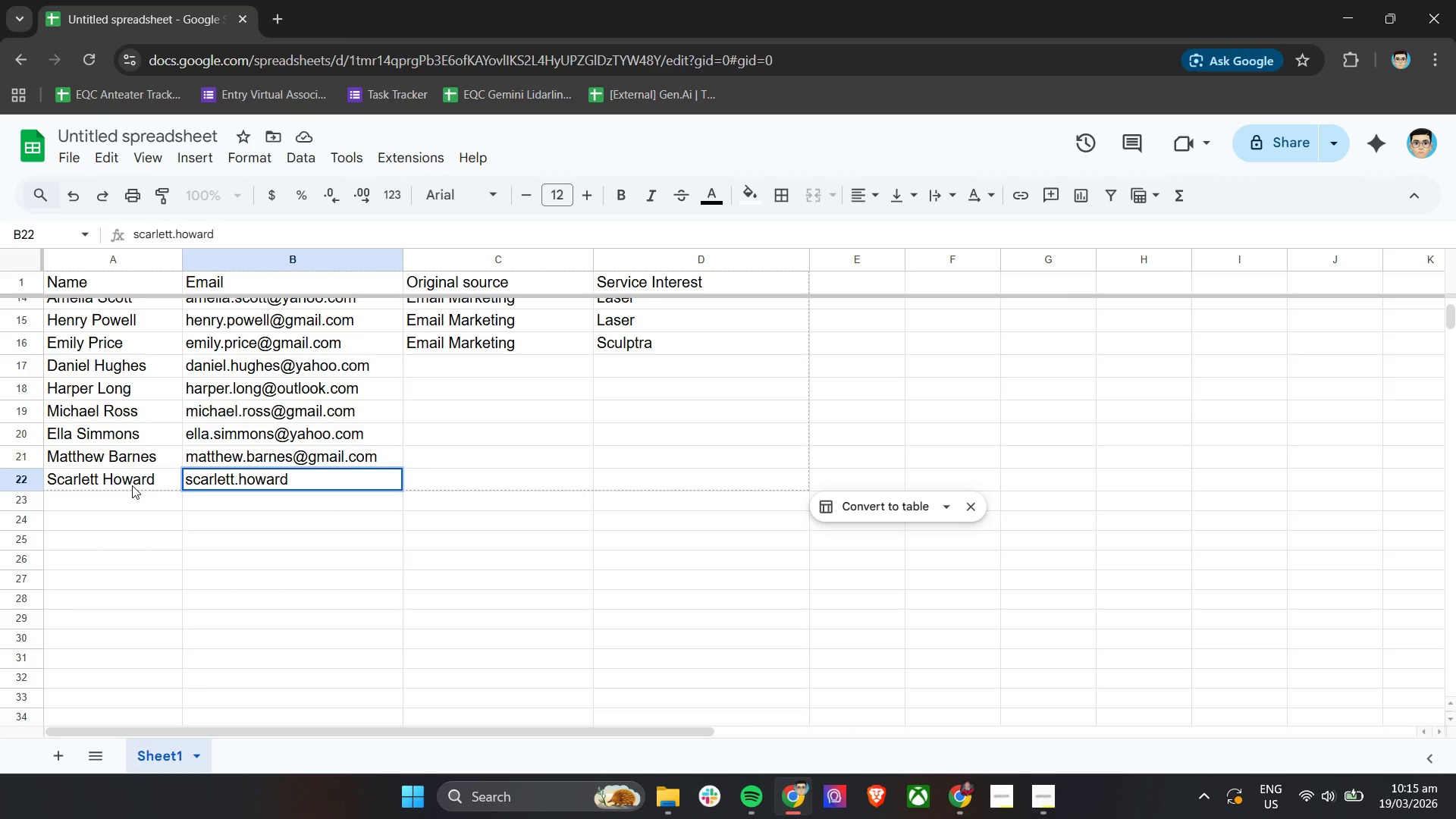 
type(@outlook.com)
 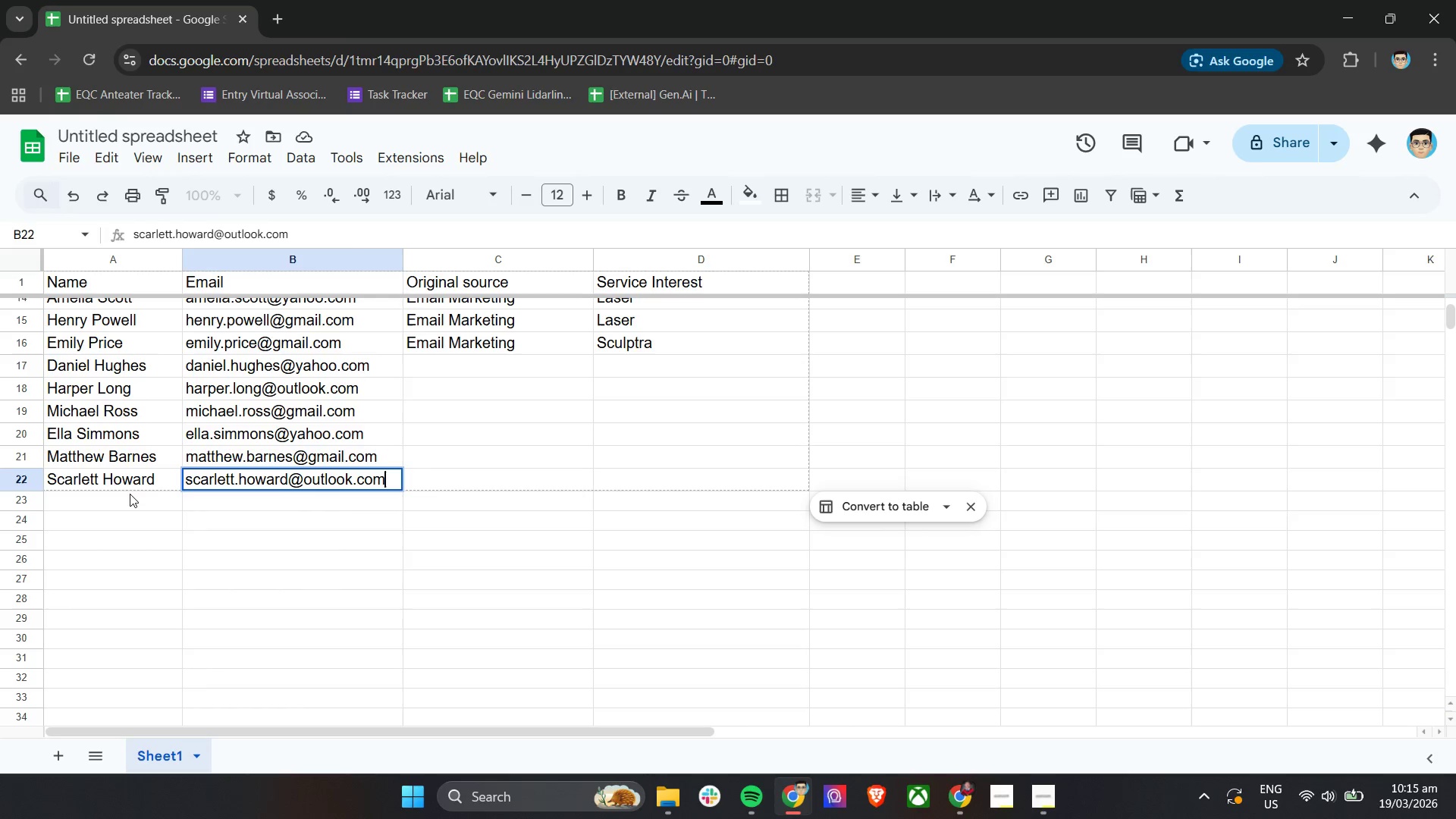 
left_click([127, 500])
 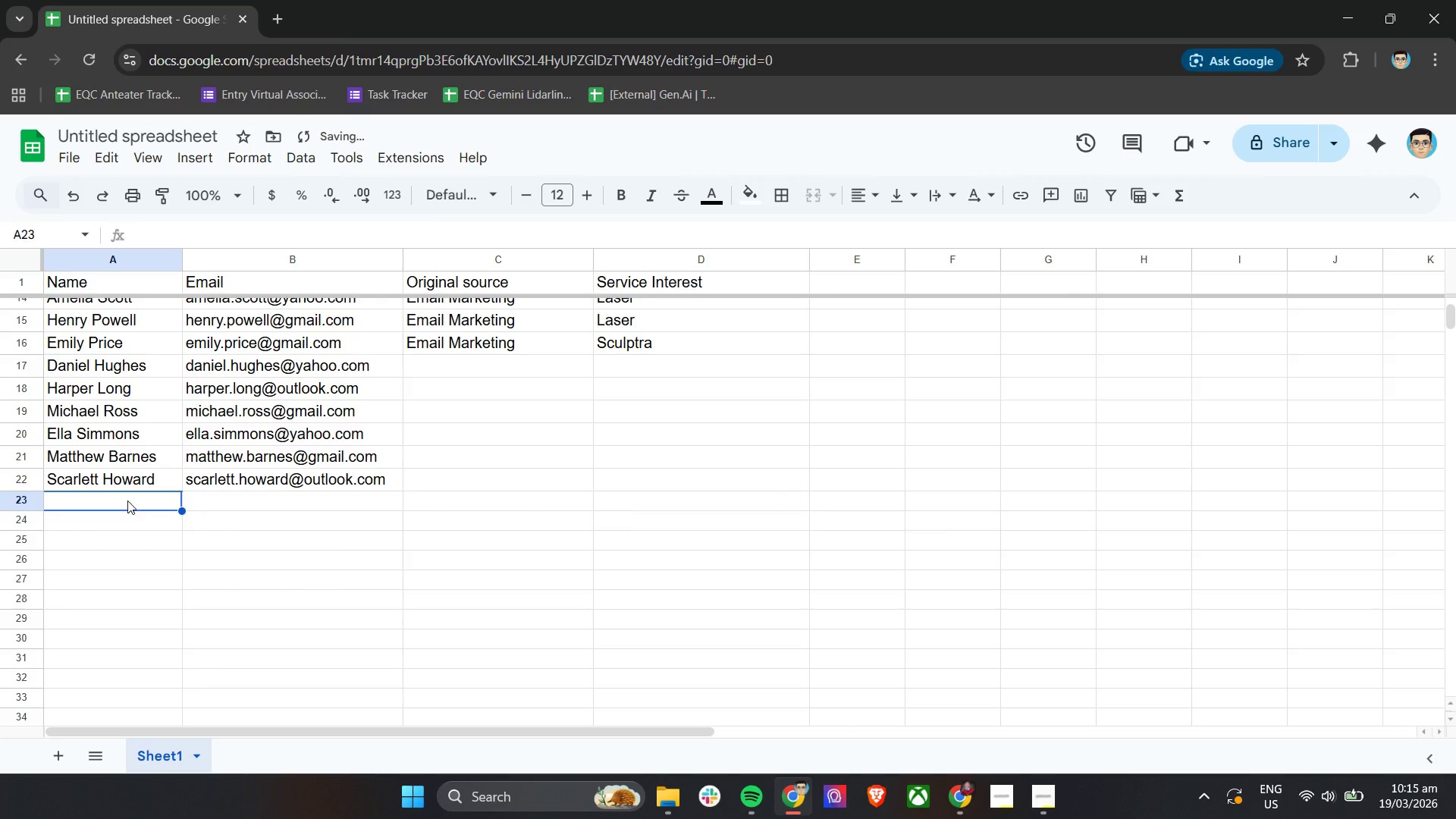 
type(David c)
key(Backspace)
type(Coleman)
key(Tab)
type(dacid)
key(Backspace)
key(Backspace)
key(Backspace)
type(vid.coleman@)
 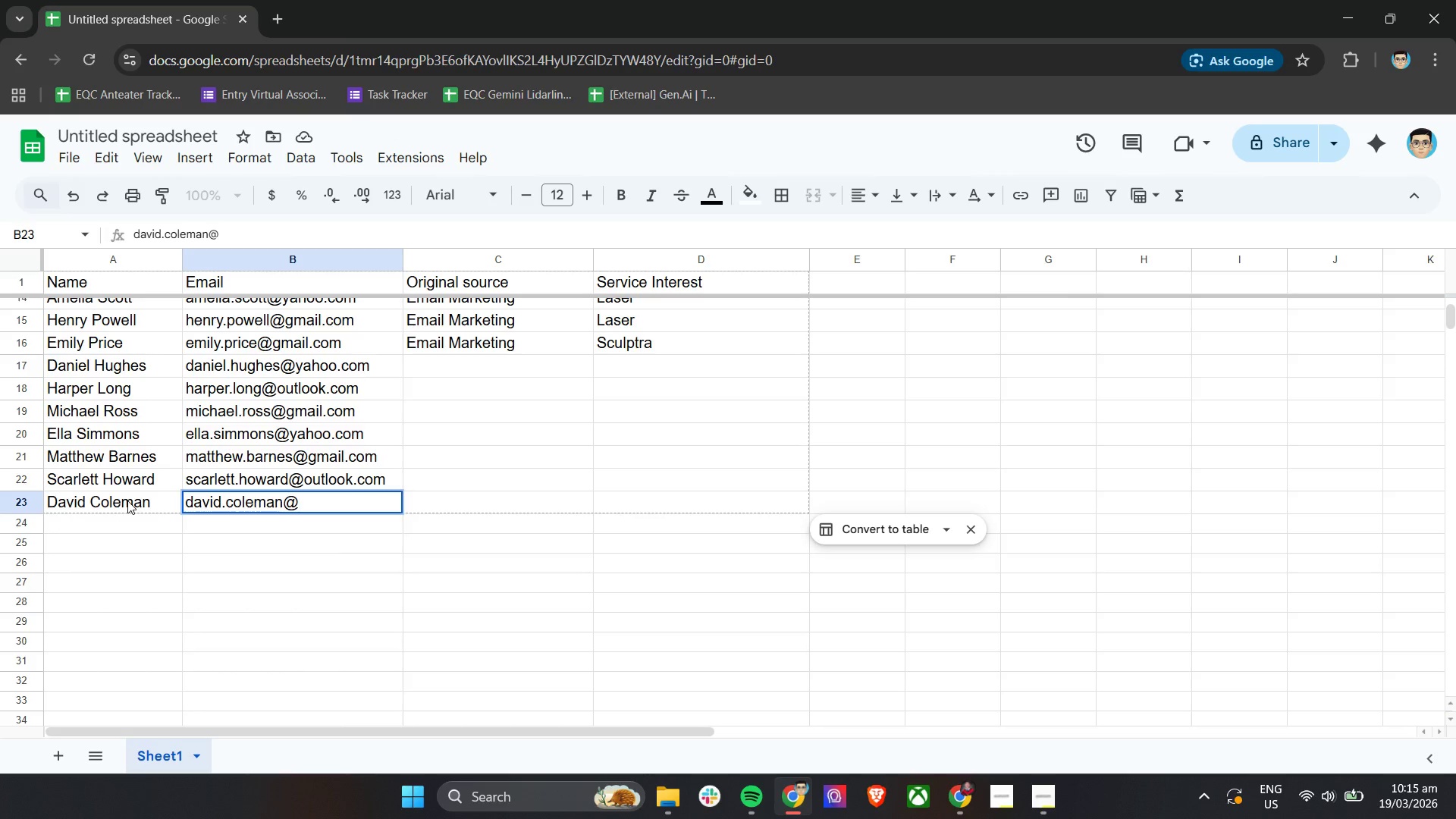 
type(gmail.c)
key(Backspace)
key(Backspace)
type(.com)
 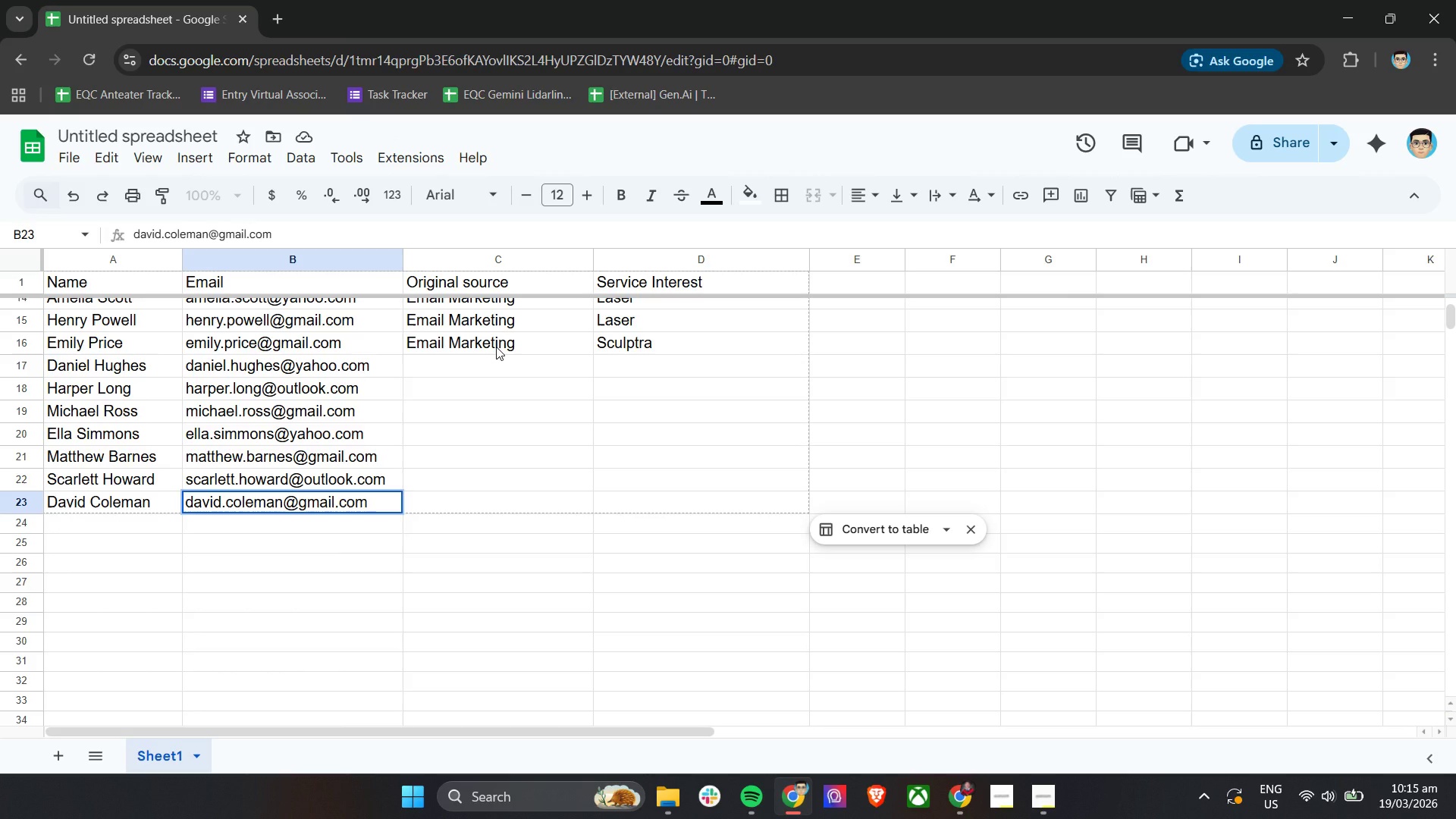 
left_click_drag(start_coordinate=[496, 347], to_coordinate=[672, 346])
 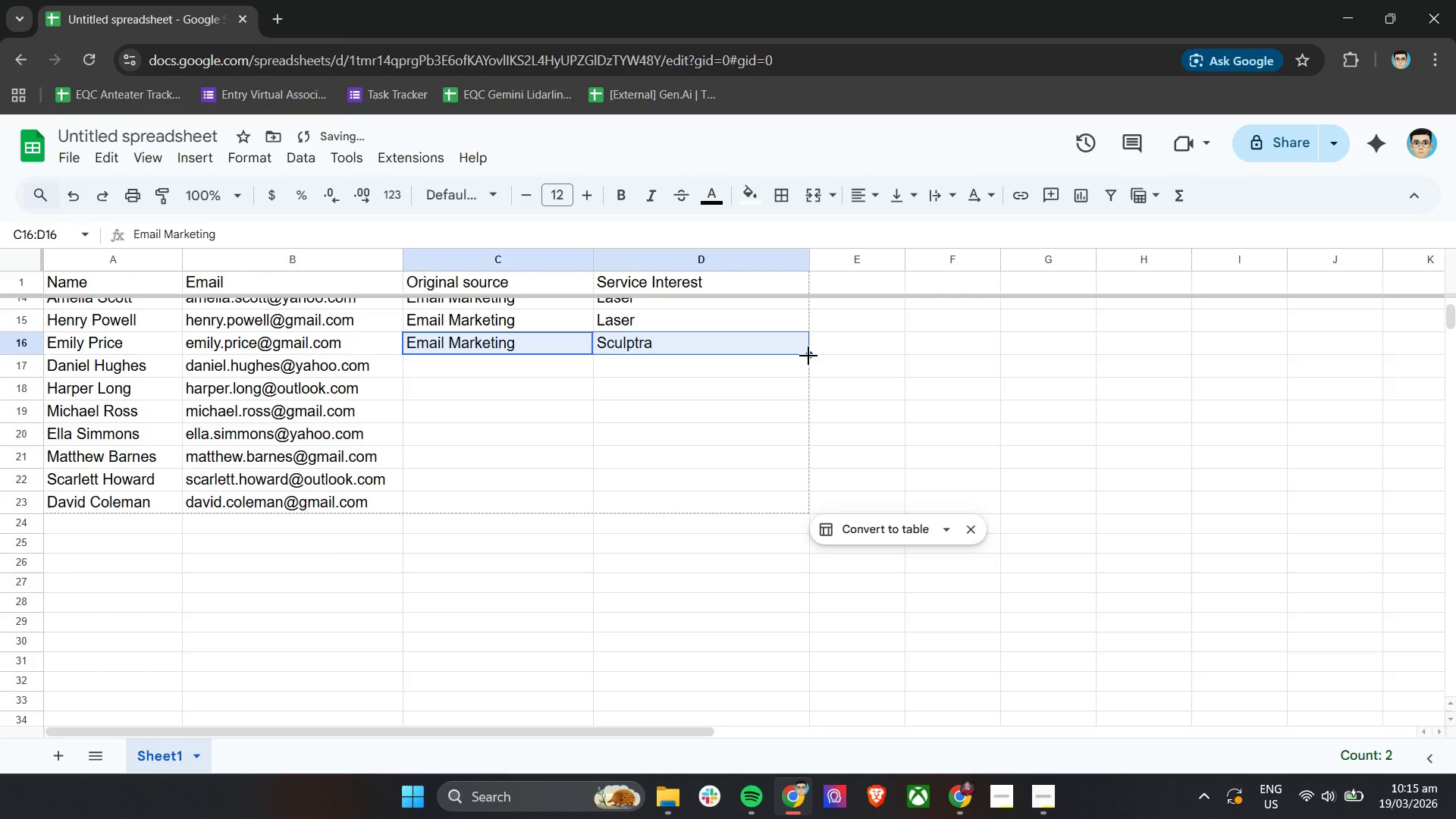 
left_click_drag(start_coordinate=[805, 355], to_coordinate=[784, 494])
 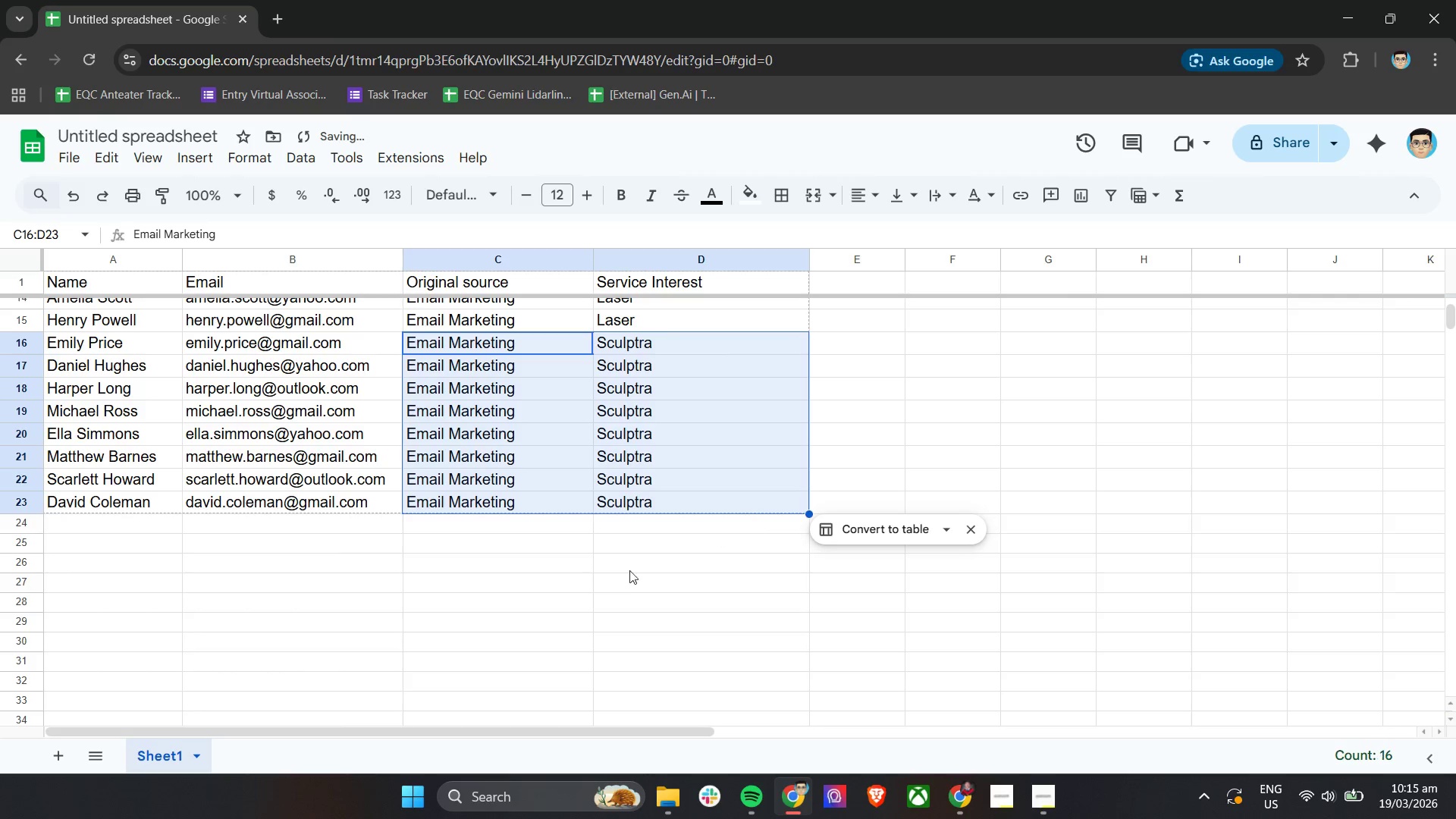 
left_click([610, 579])
 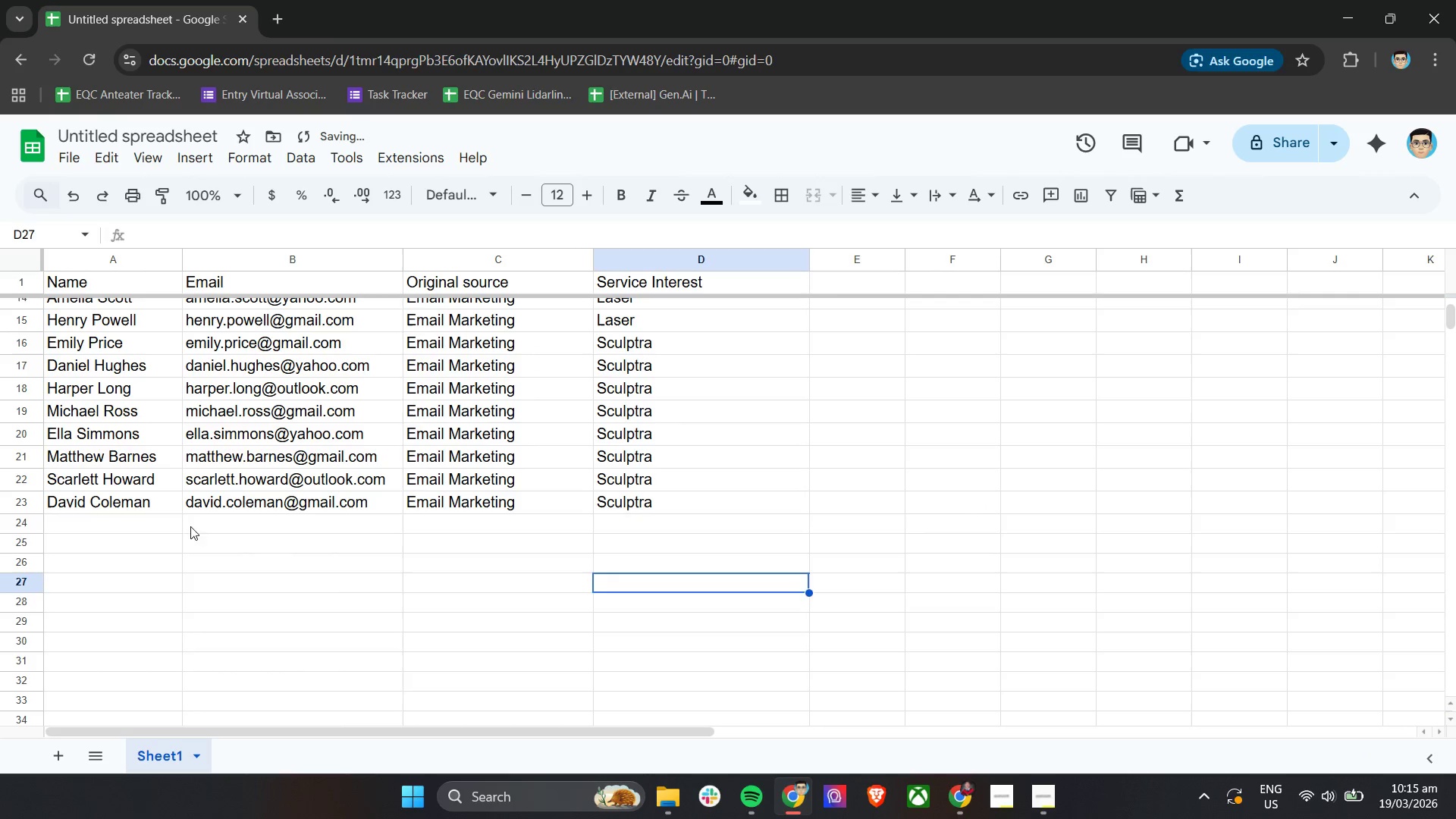 
left_click([147, 528])
 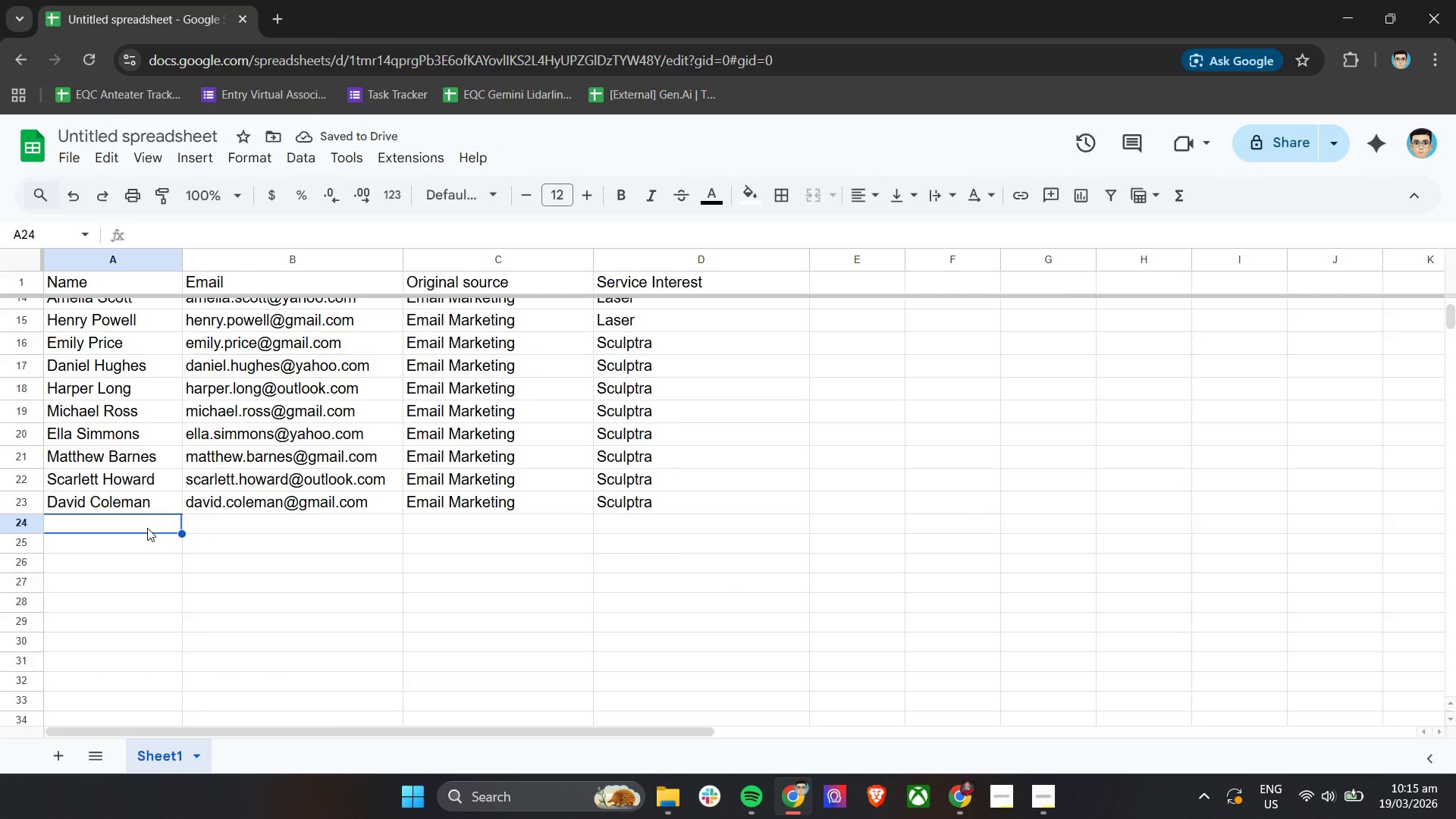 
wait(8.56)
 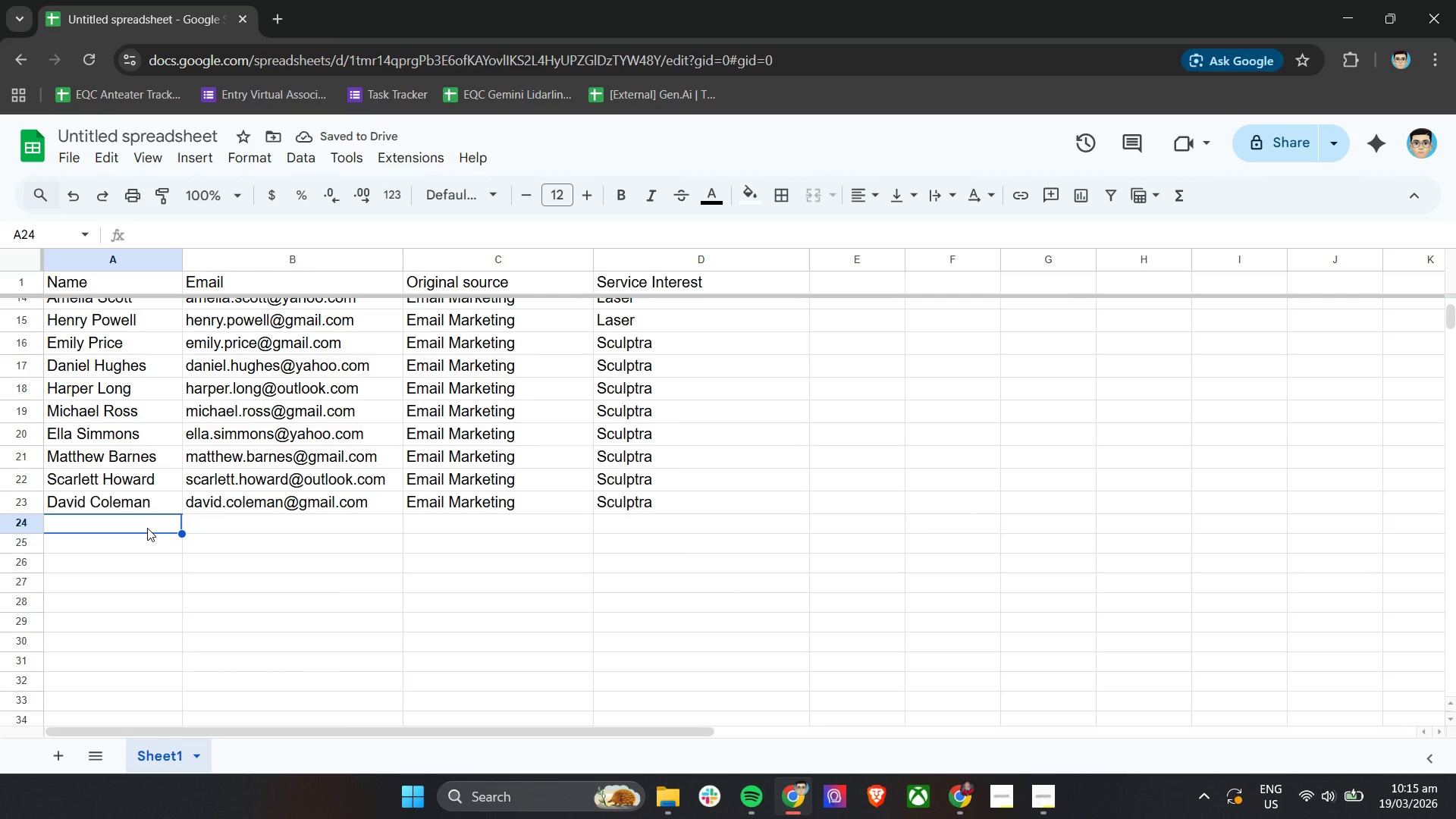 
hold_key(key=ShiftLeft, duration=1.03)
 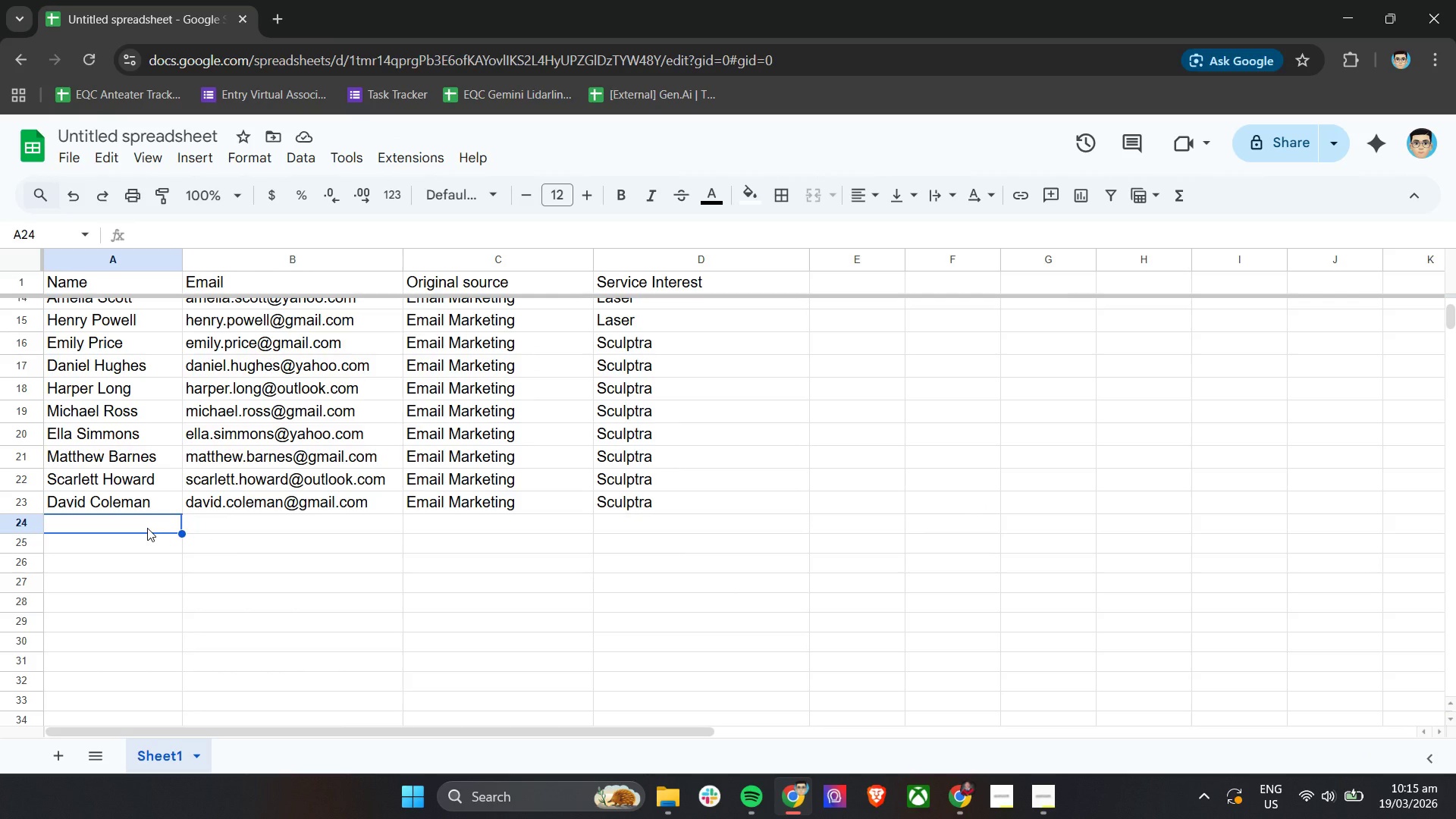 
type(Grace)
 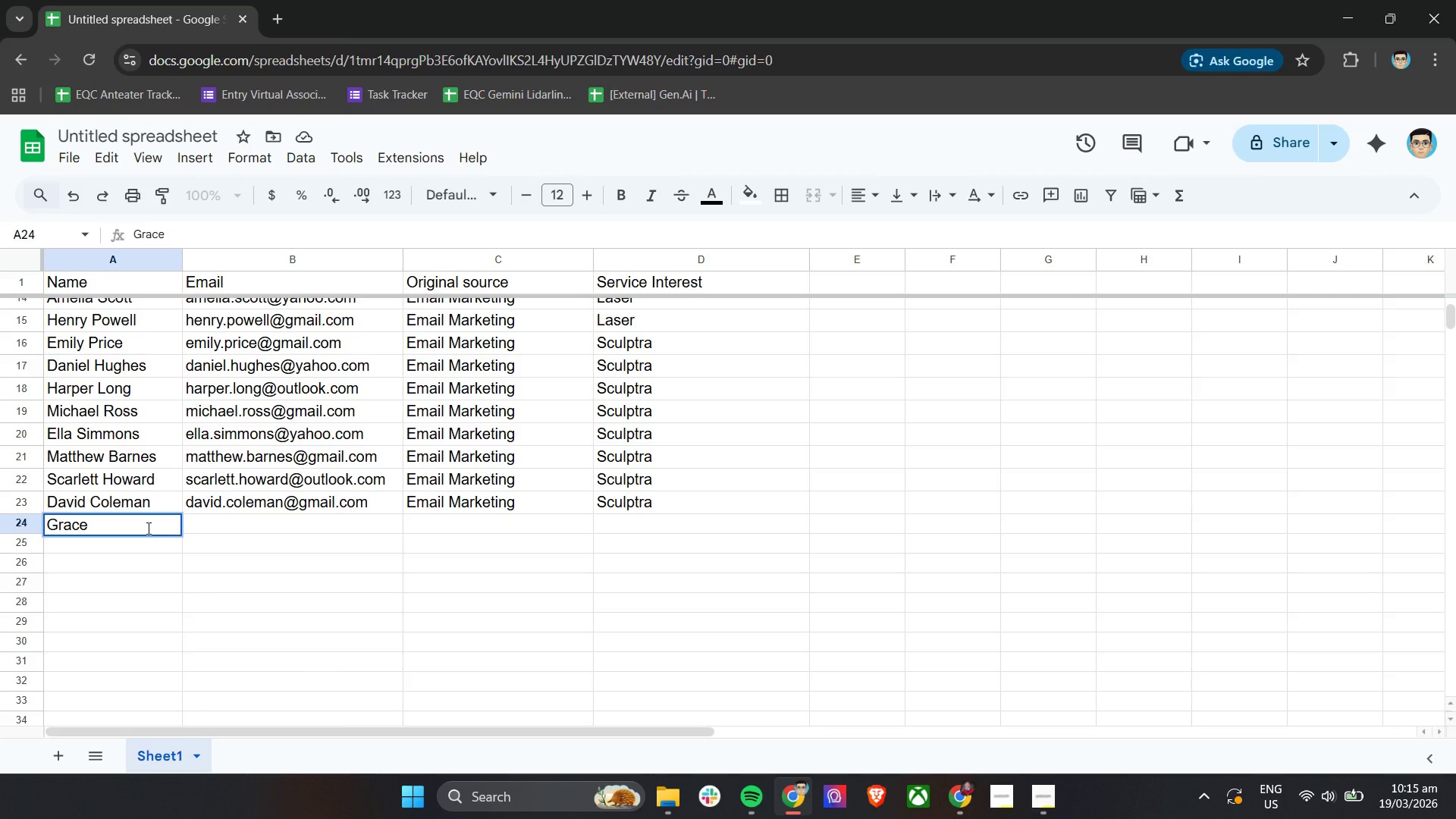 
type( Henderson)
key(Tab)
type(grace.henderson@gmail.com)
key(Tab)
 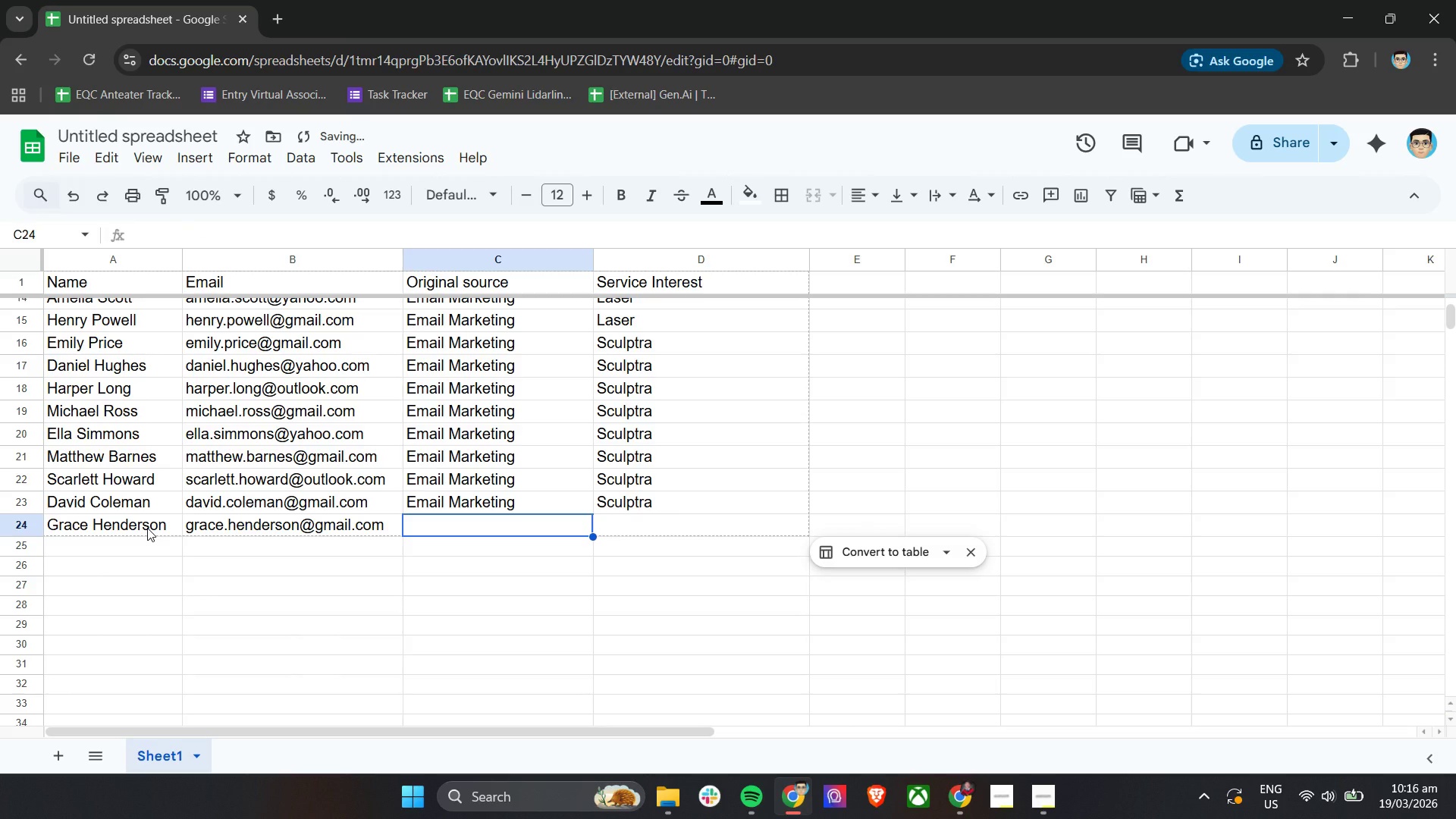 